 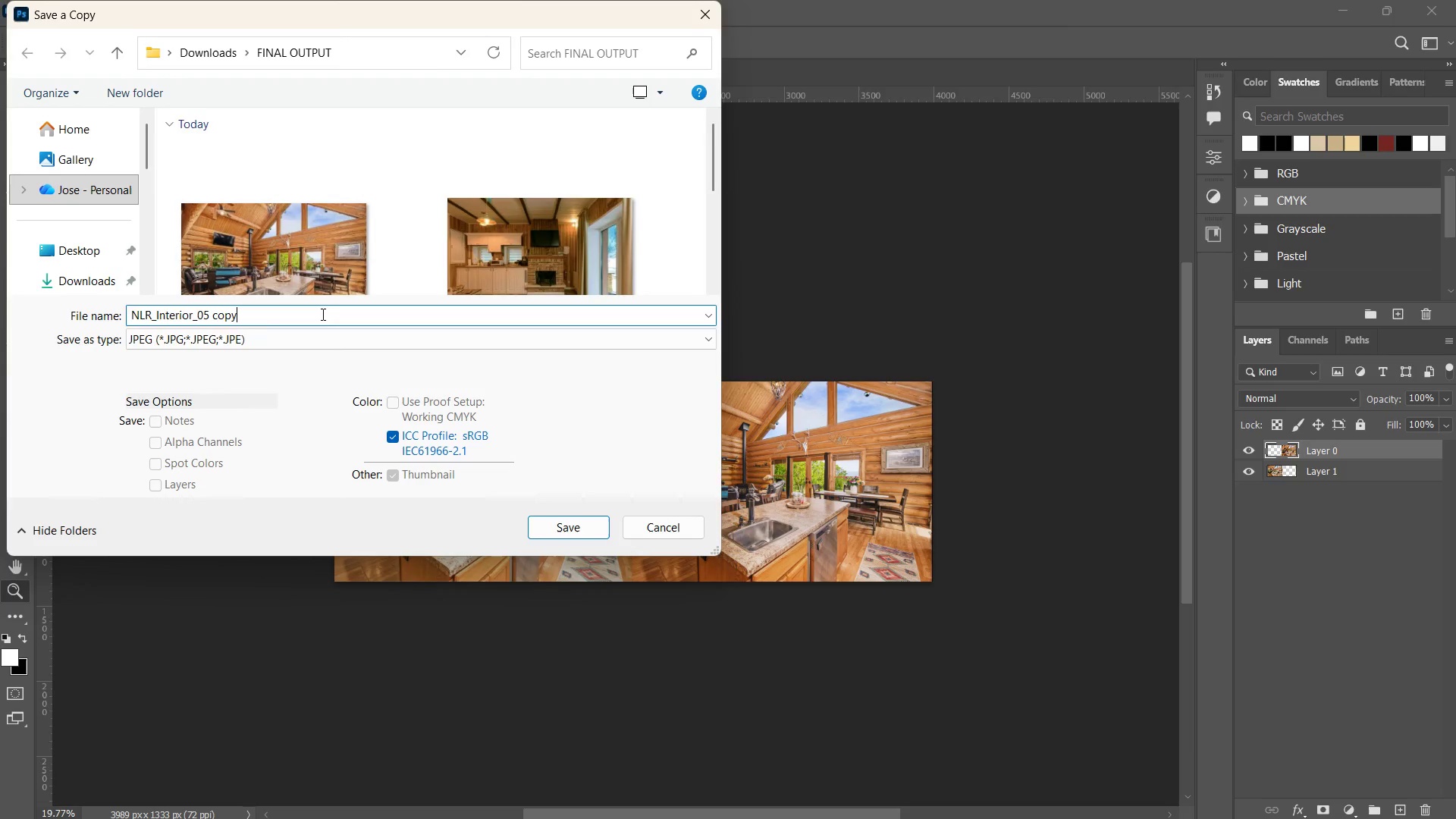 
key(Control+A)
 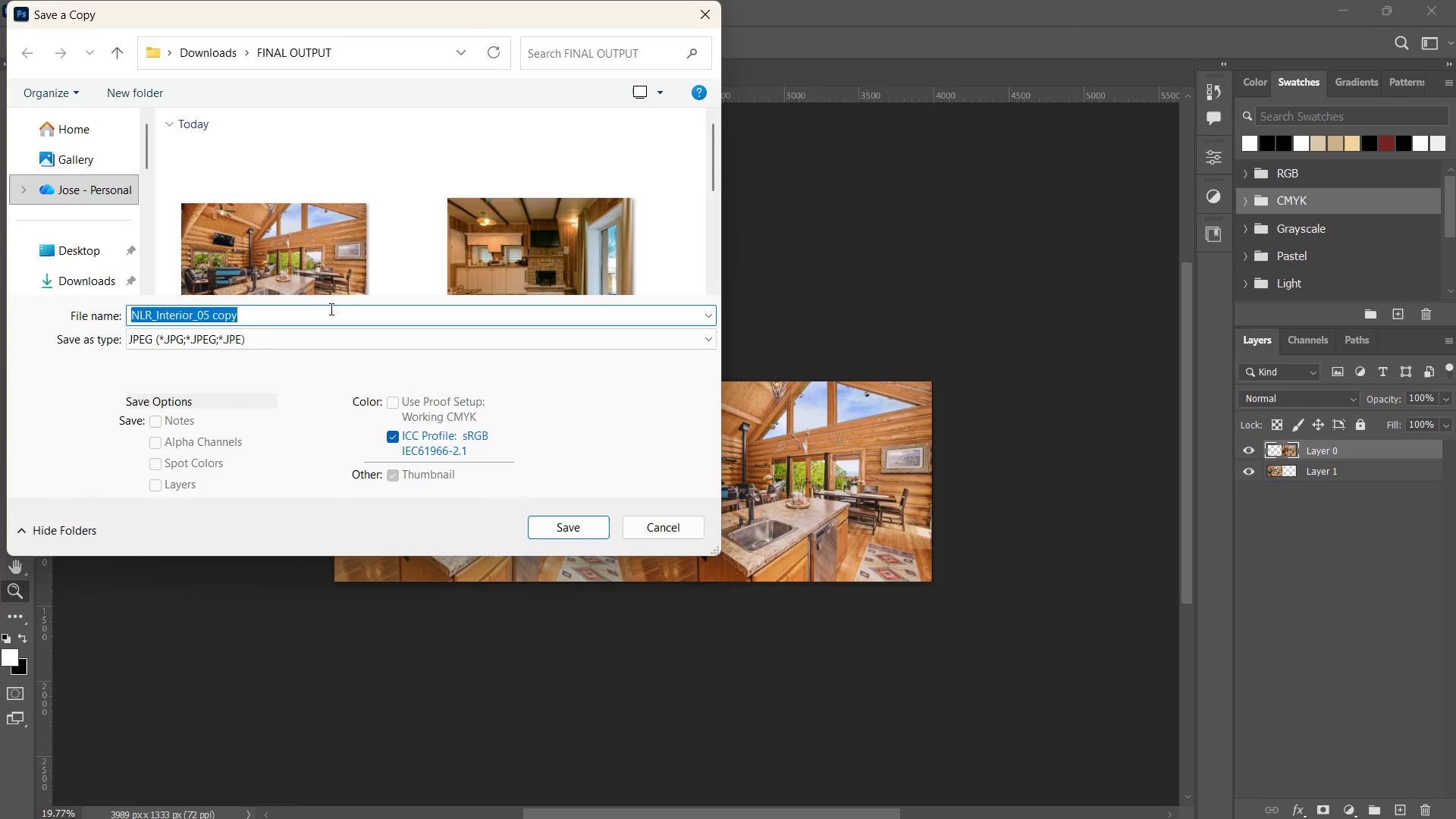 
key(Control+V)
 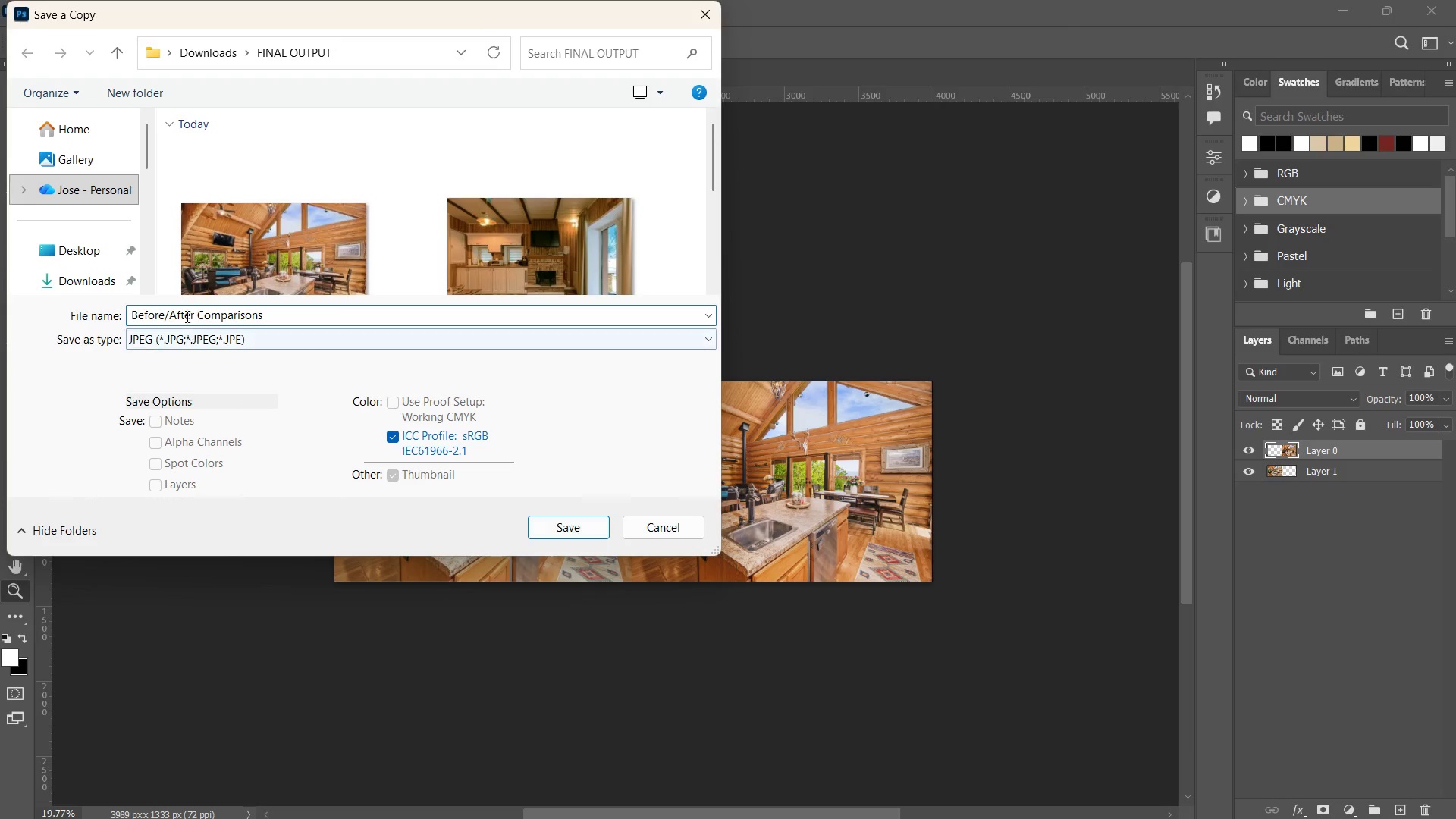 
left_click([170, 314])
 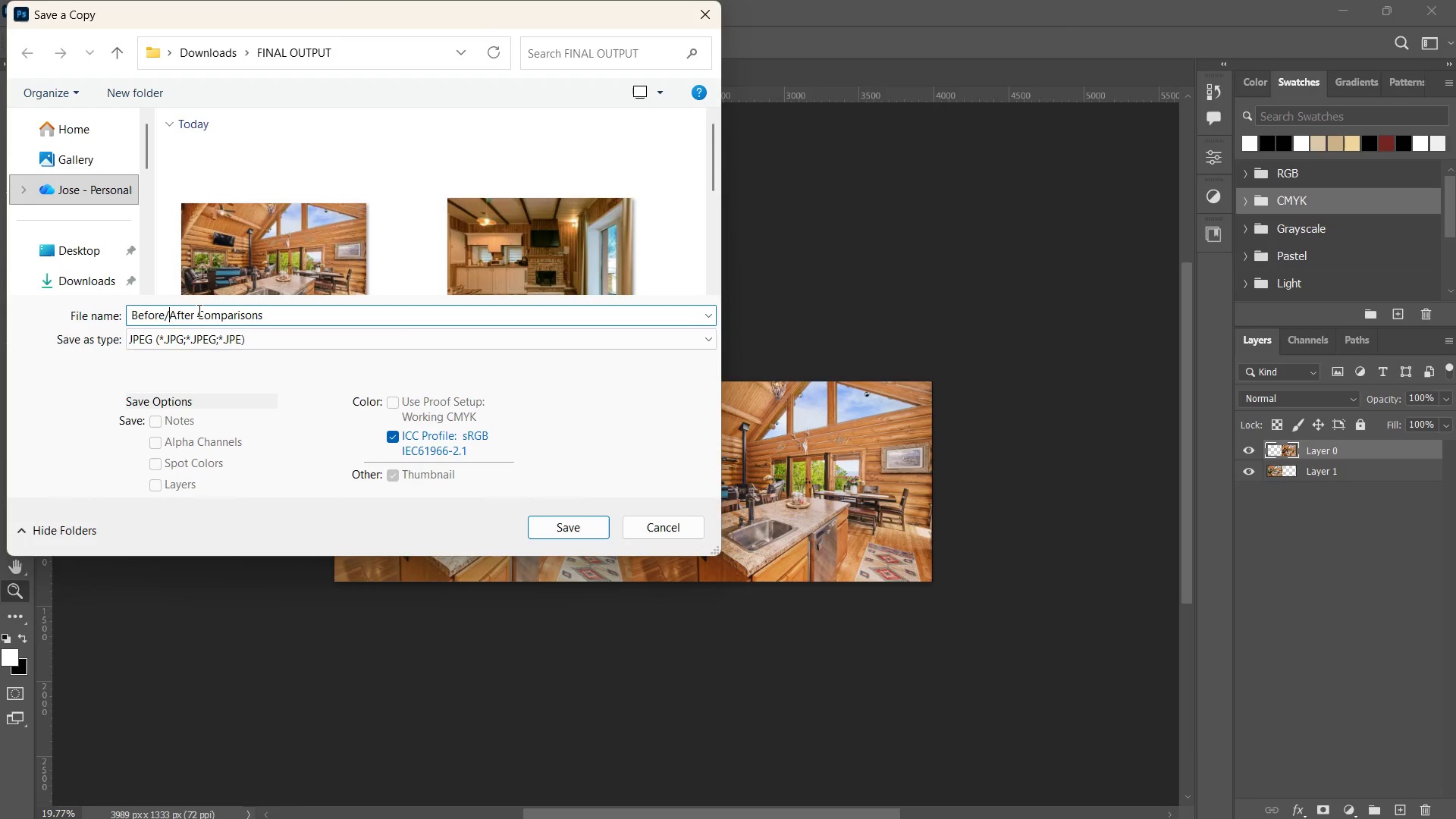 
key(Backspace)
 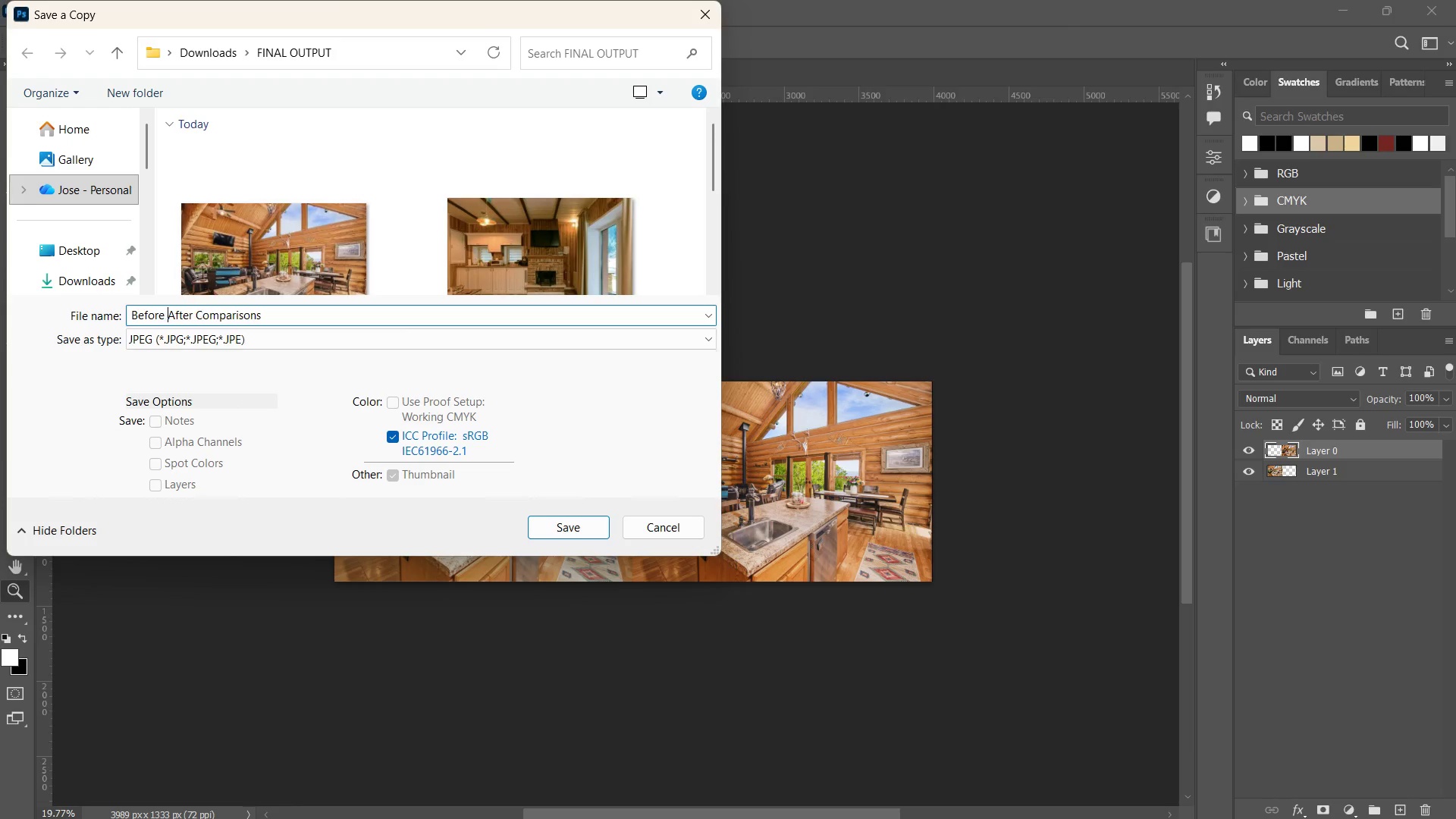 
key(Space)
 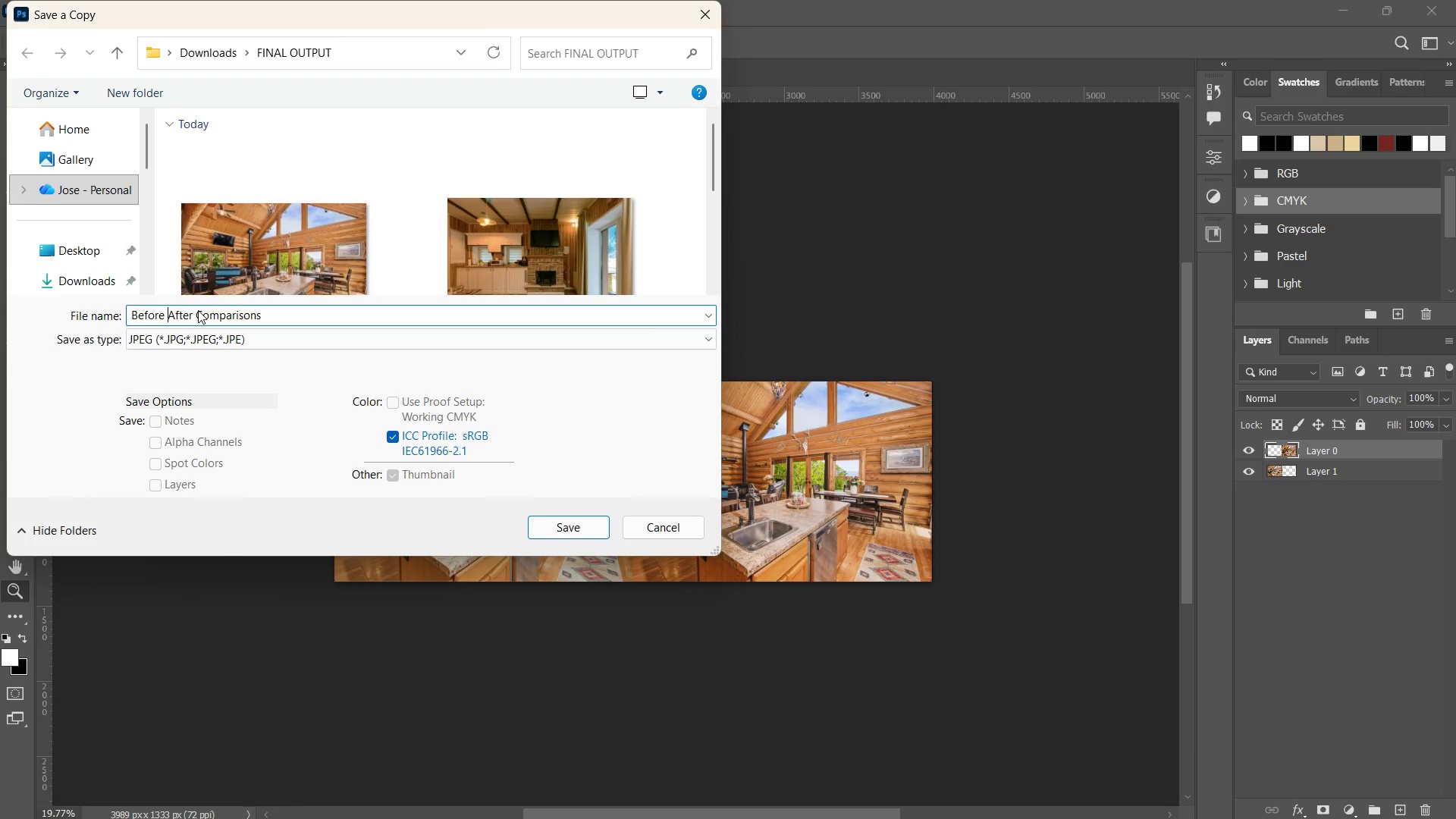 
key(Shift+7)
 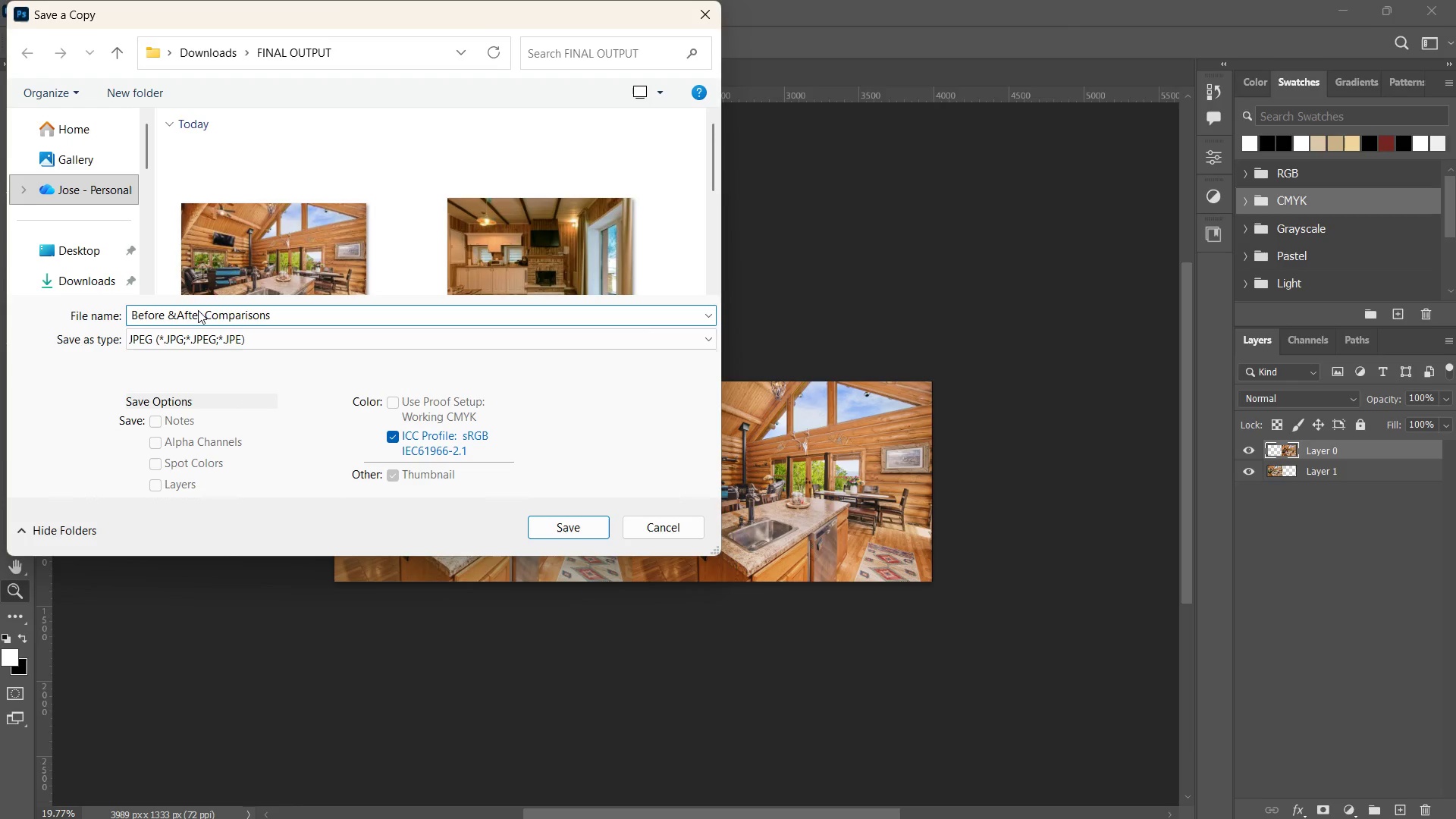 
key(Space)
 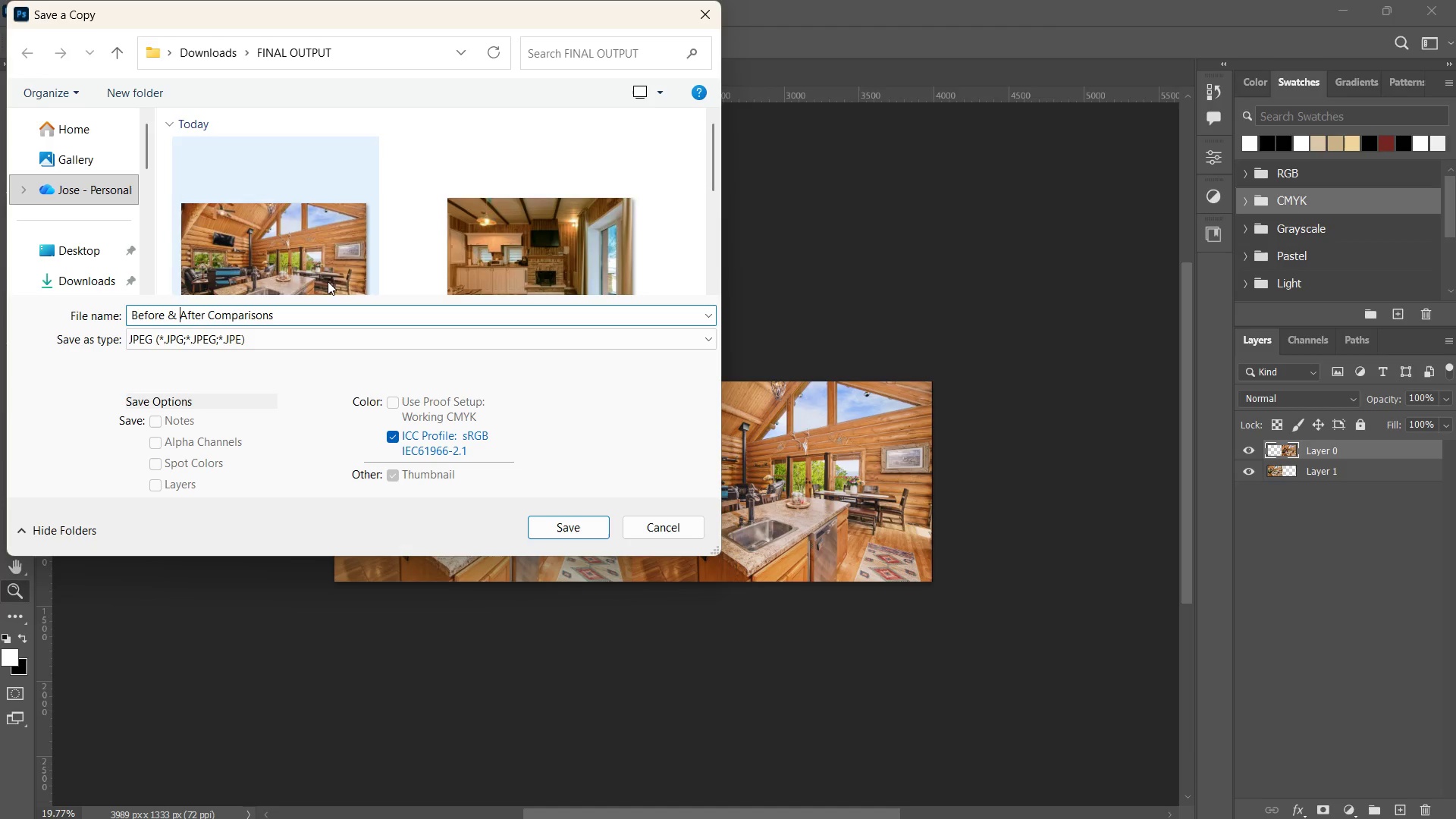 
left_click([329, 318])
 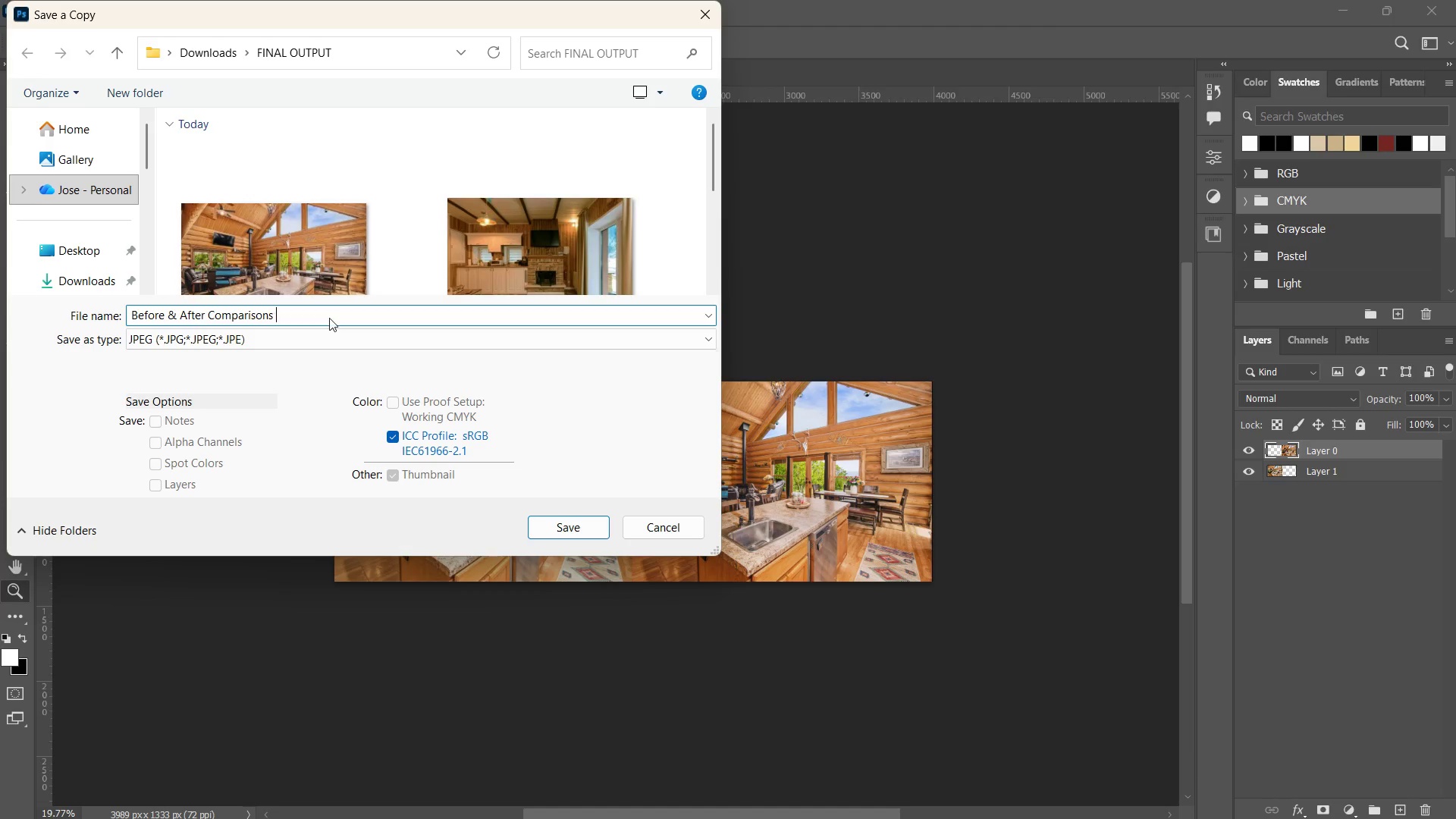 
type( 05)
 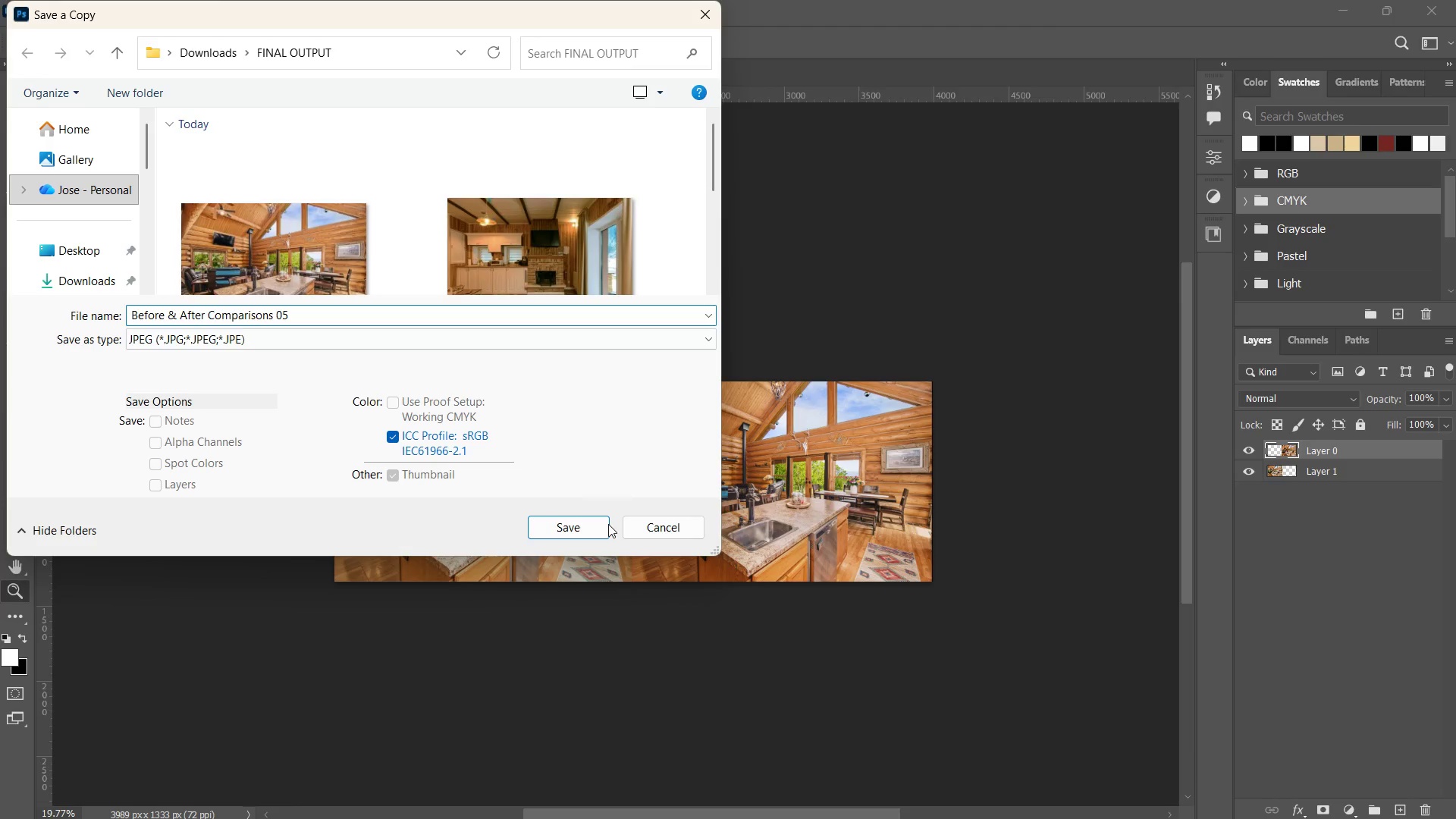 
left_click([597, 527])
 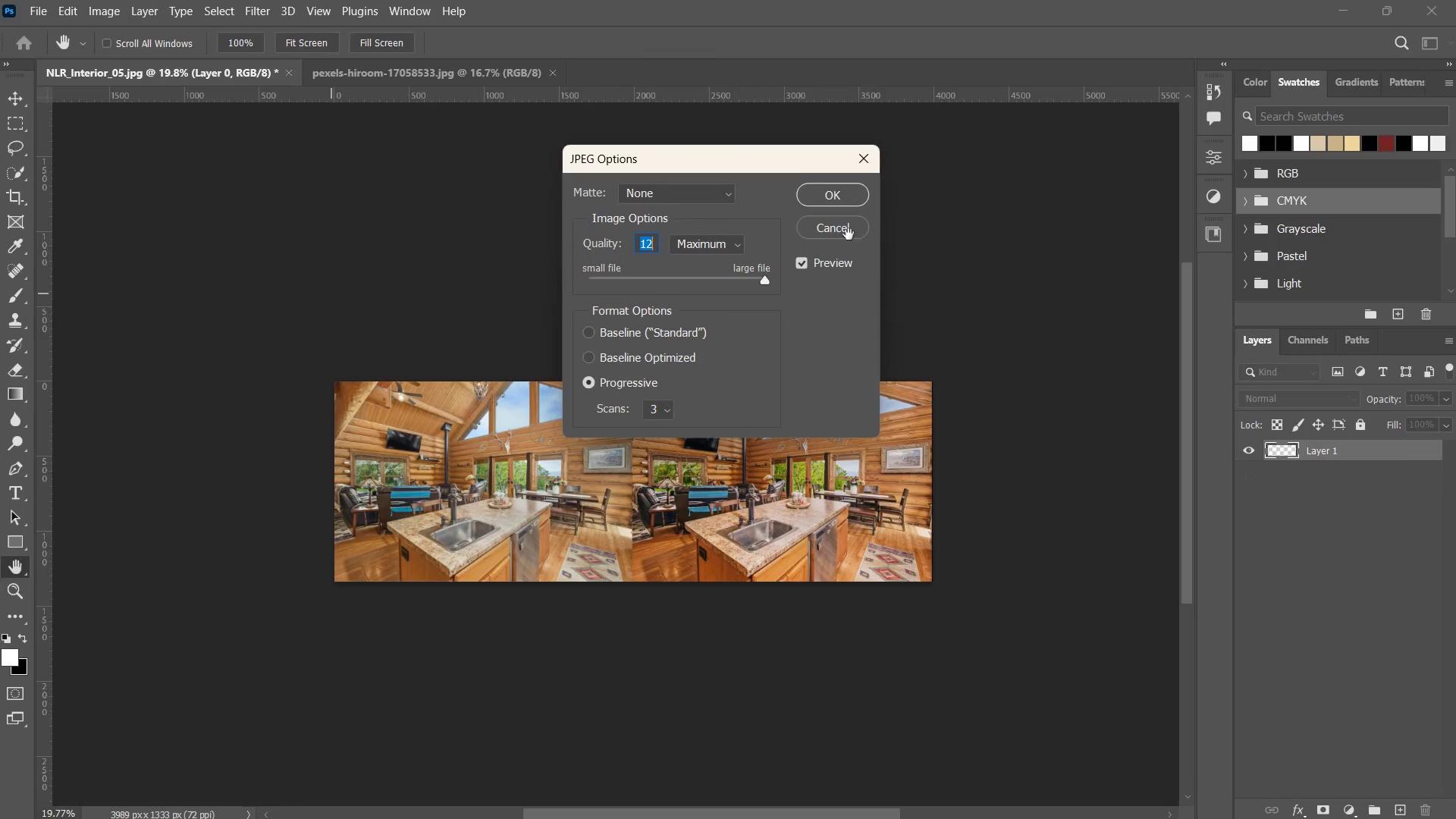 
left_click([839, 206])
 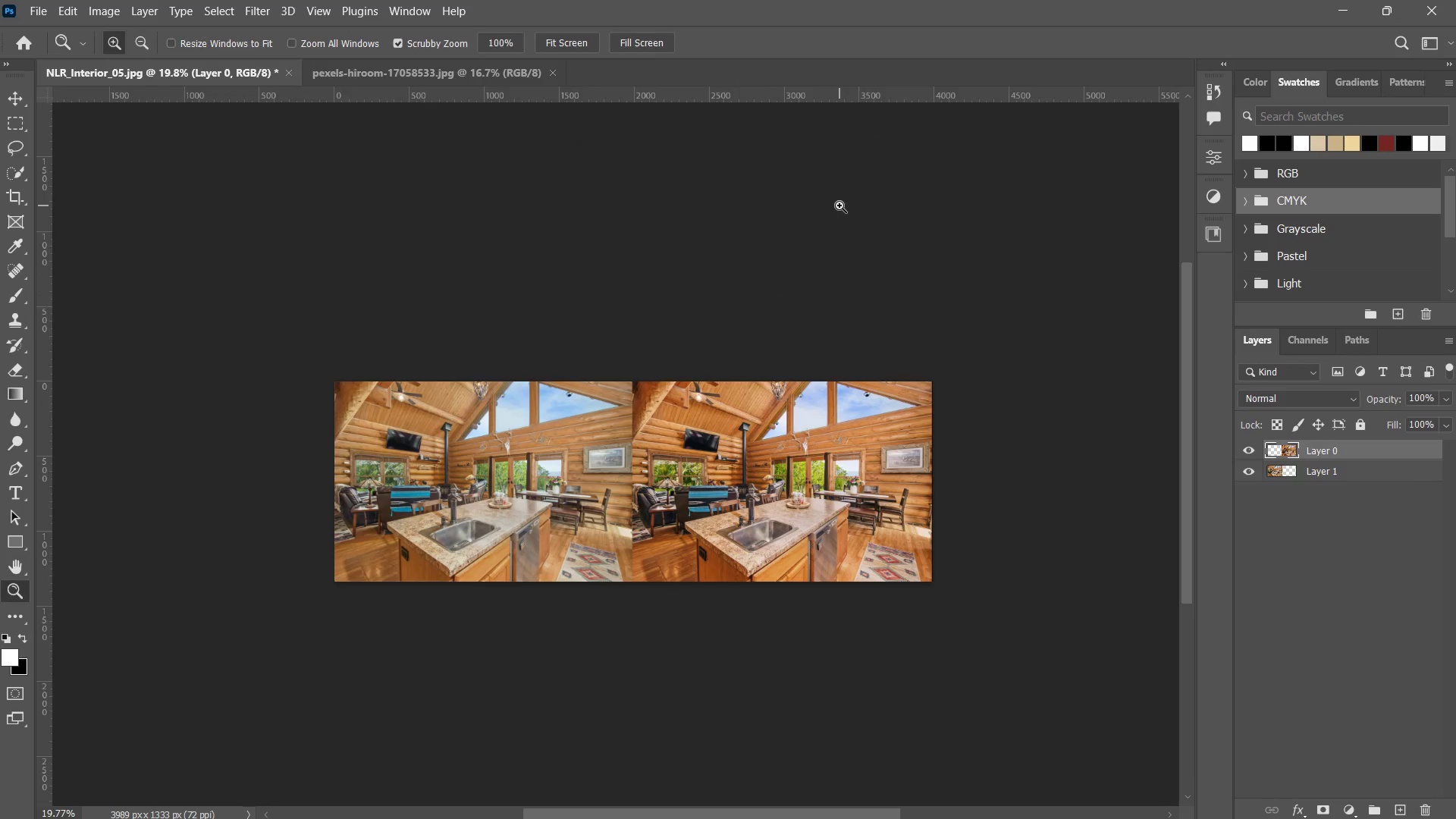 
key(Shift+ShiftLeft)
 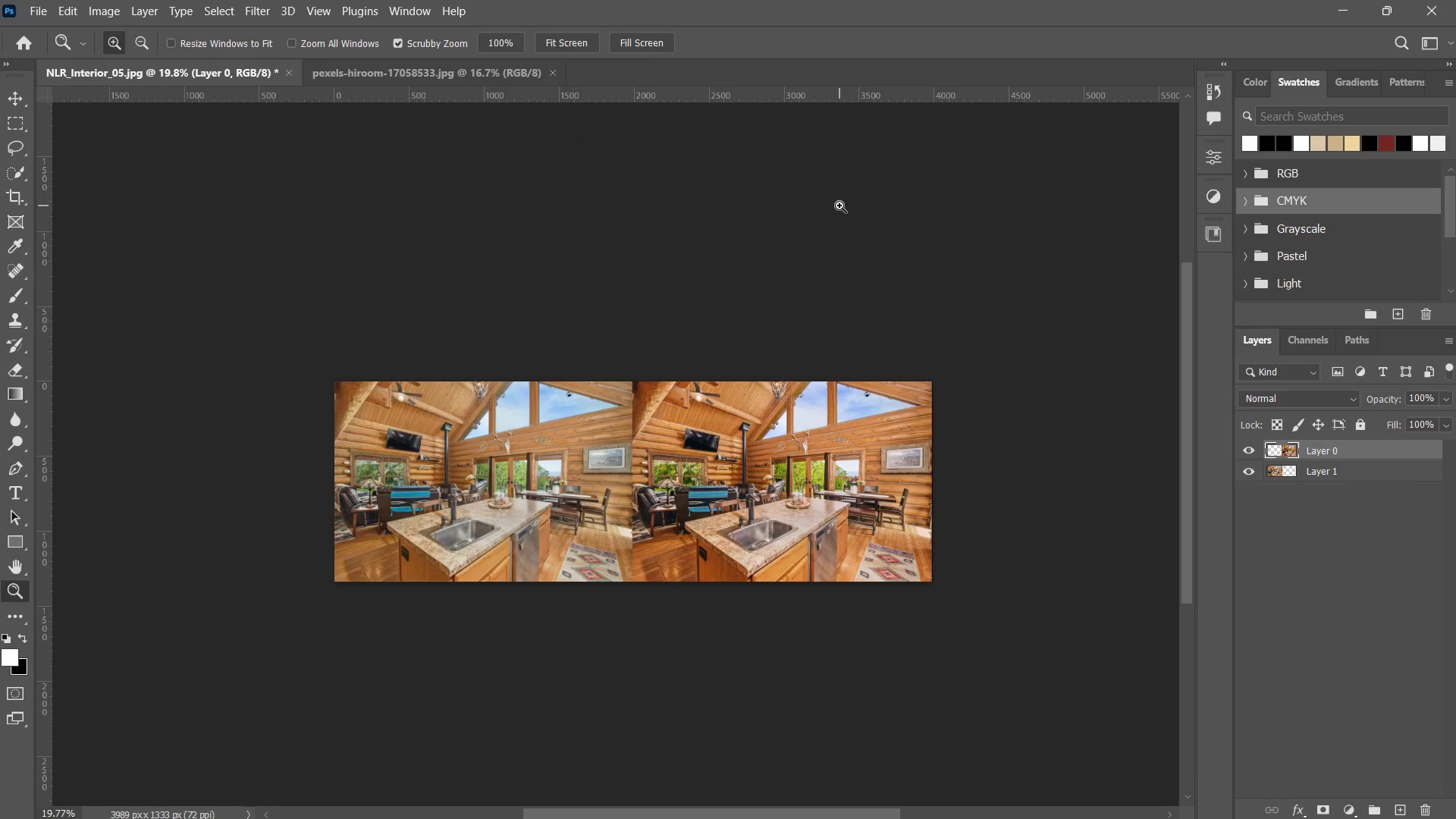 
key(Control+W)
 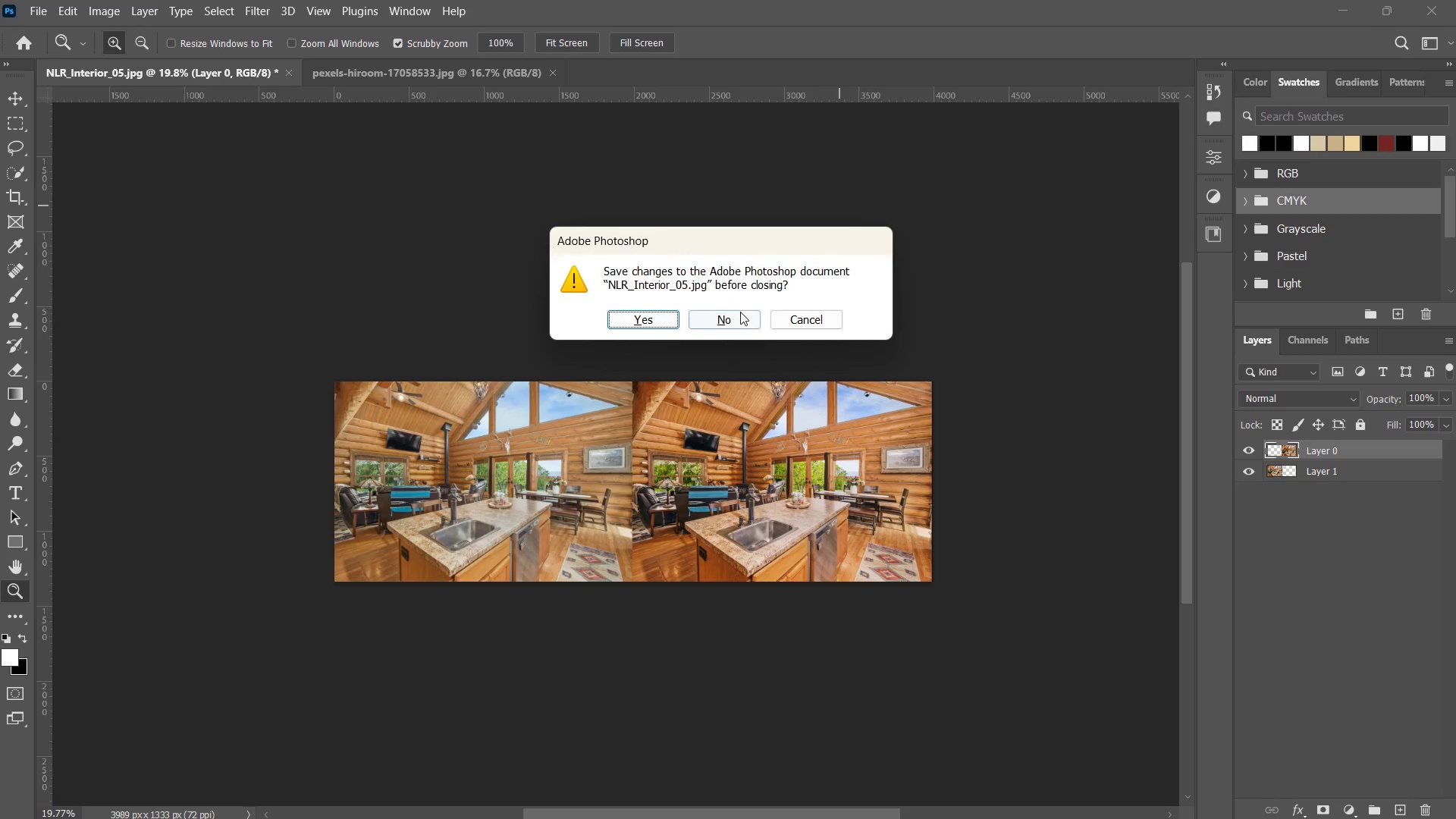 
left_click([740, 312])
 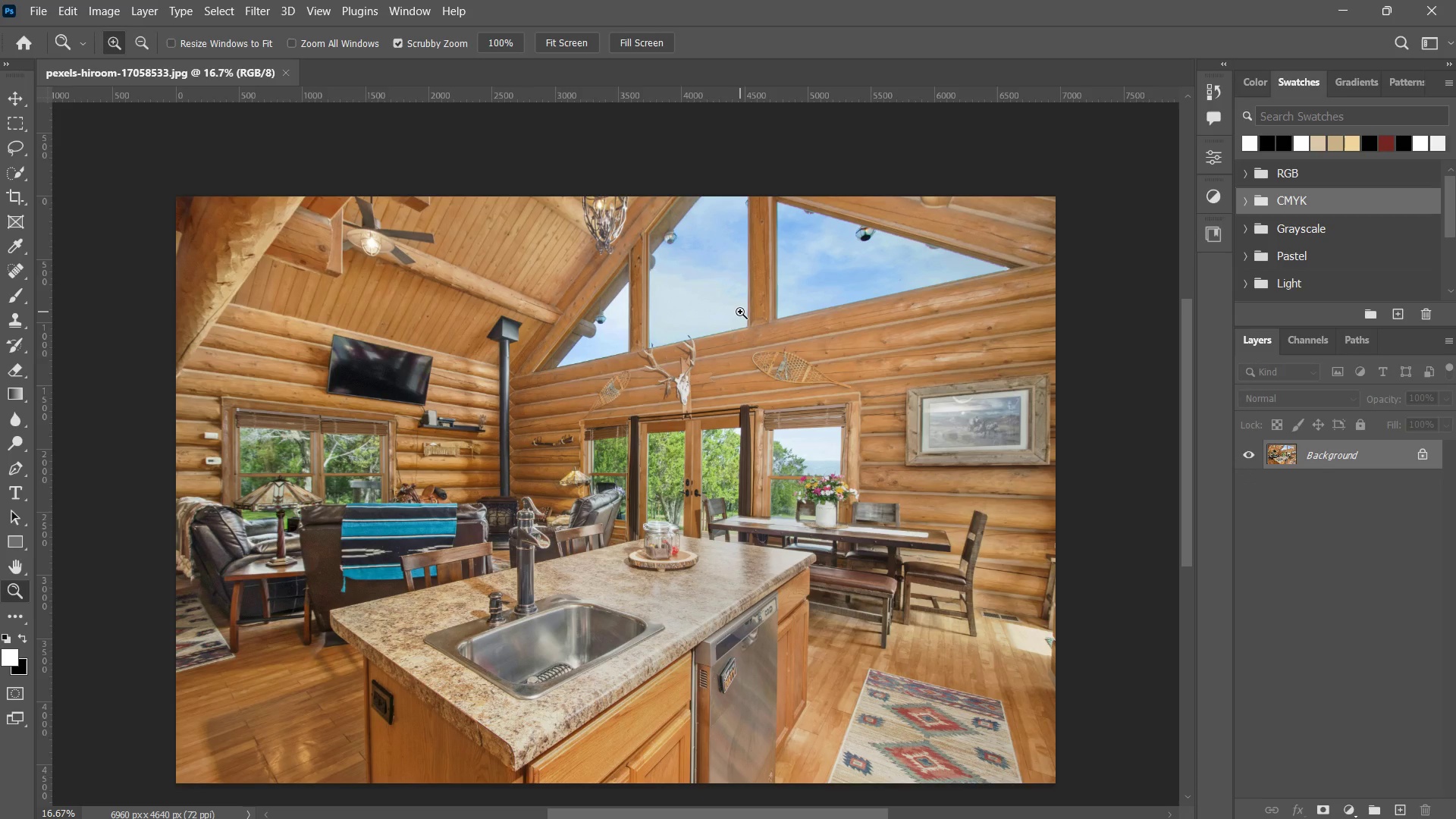 
key(Control+W)
 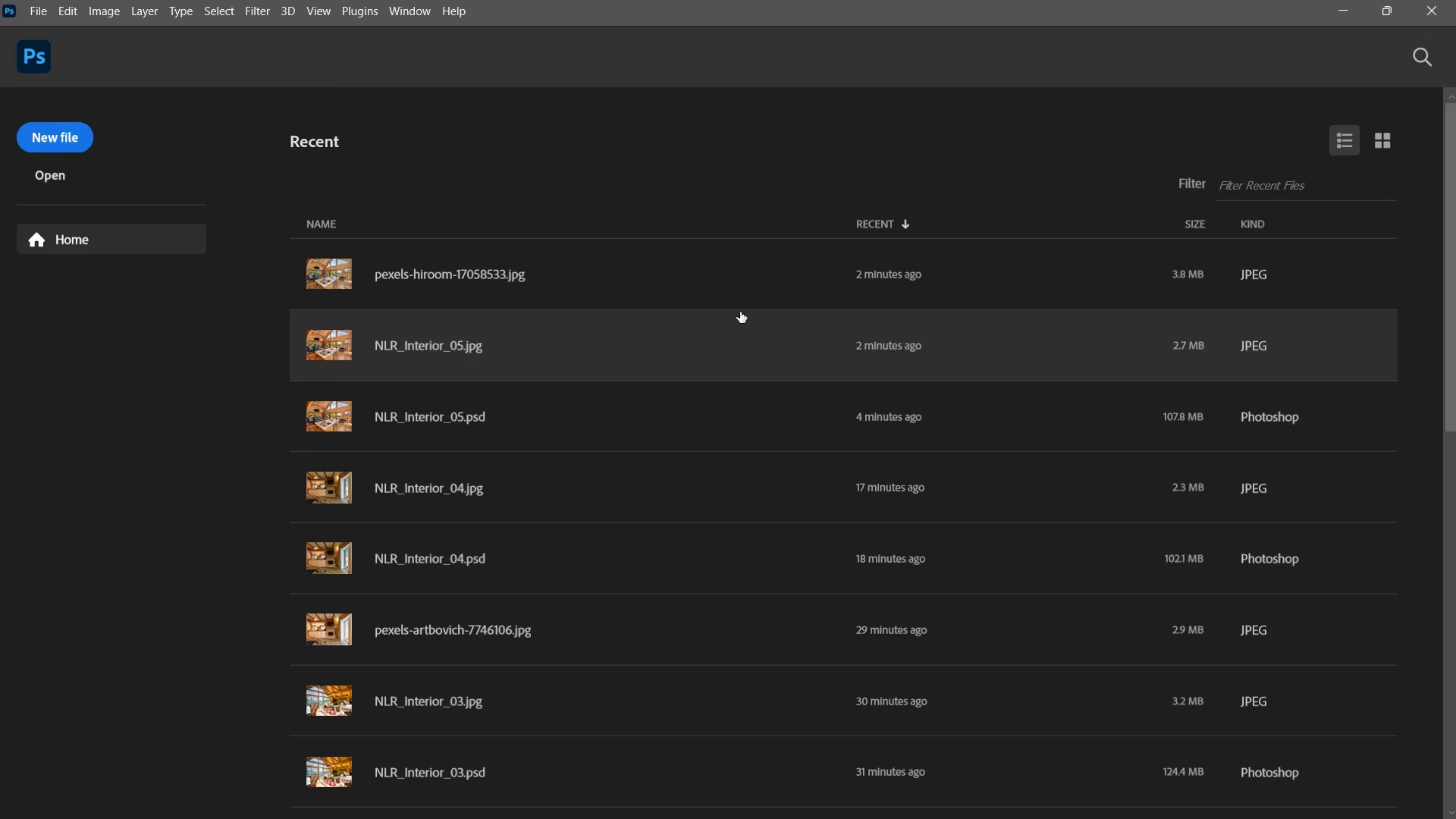 
key(Alt+Tab)
 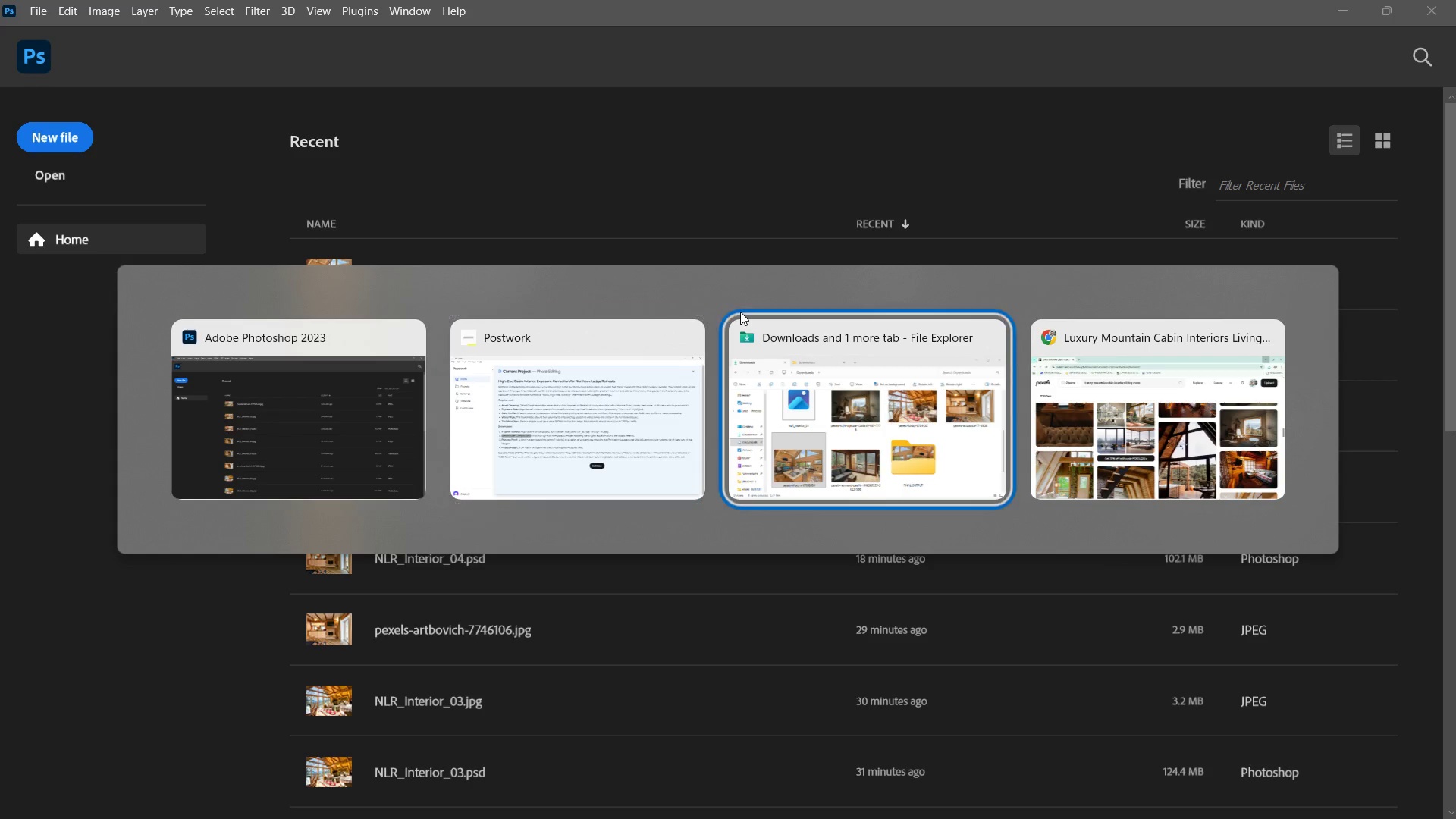 
key(Alt+Tab)
 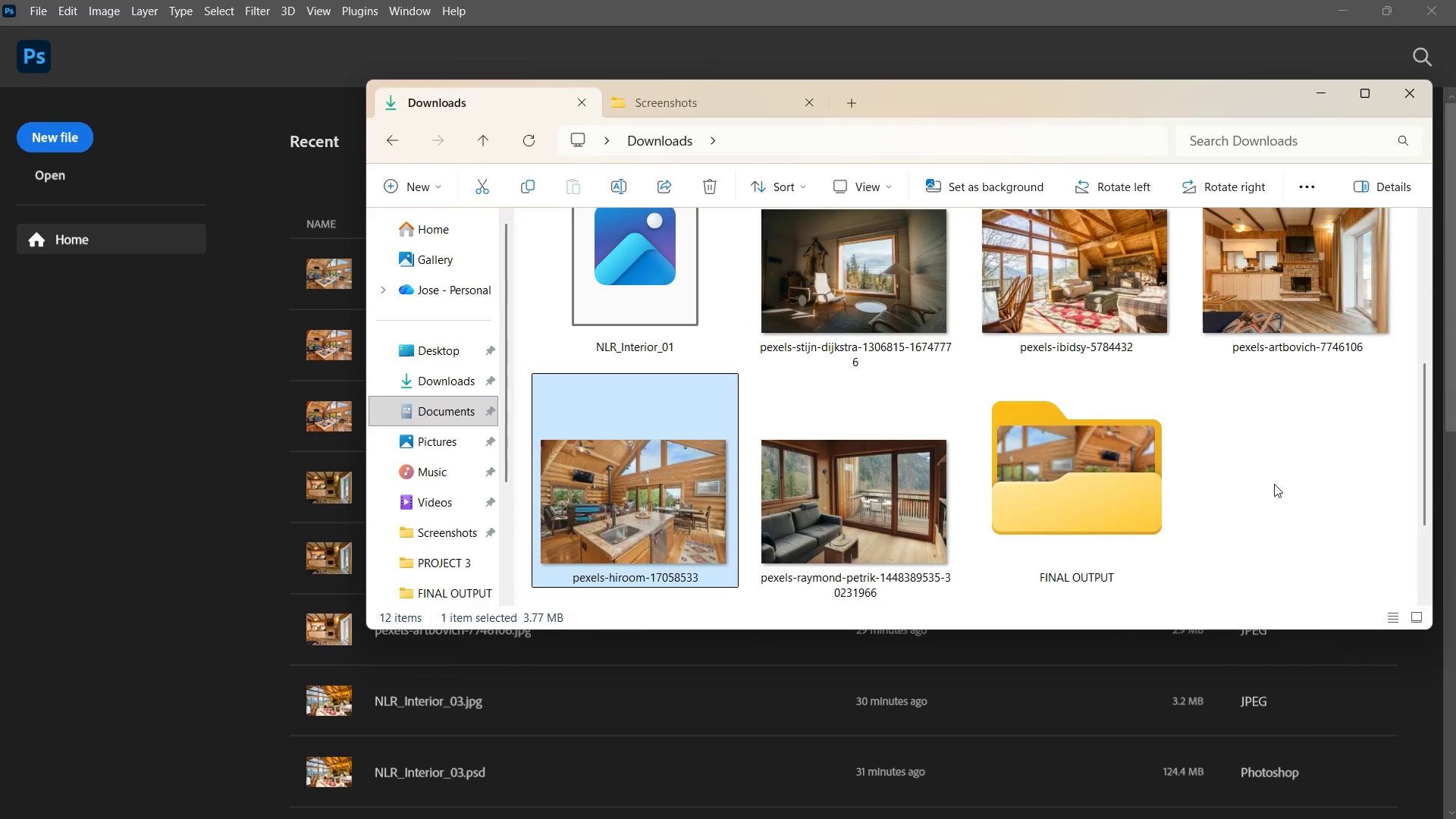 
scroll: coordinate [1288, 491], scroll_direction: up, amount: 1.0
 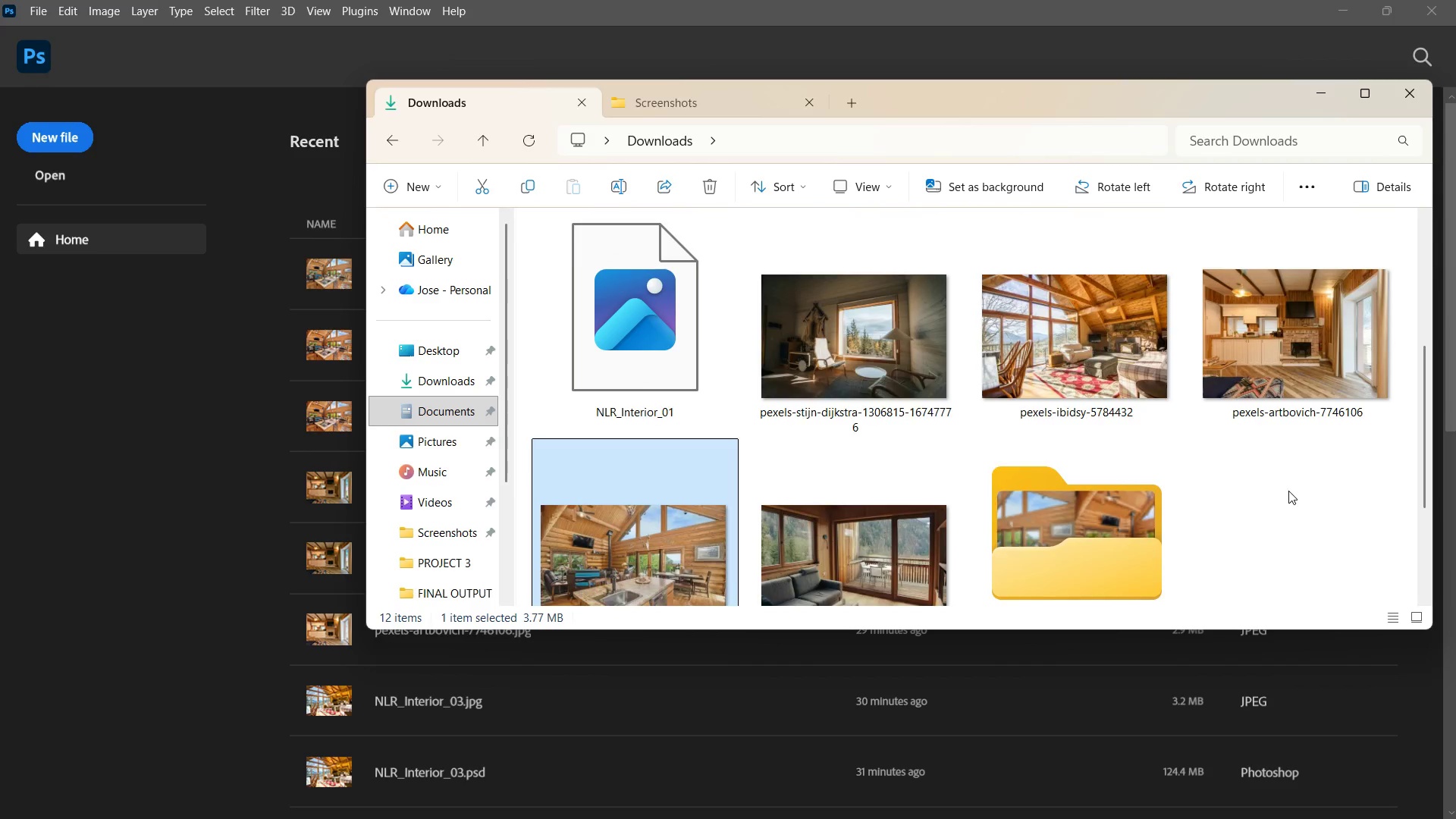 
scroll: coordinate [1288, 491], scroll_direction: down, amount: 1.0
 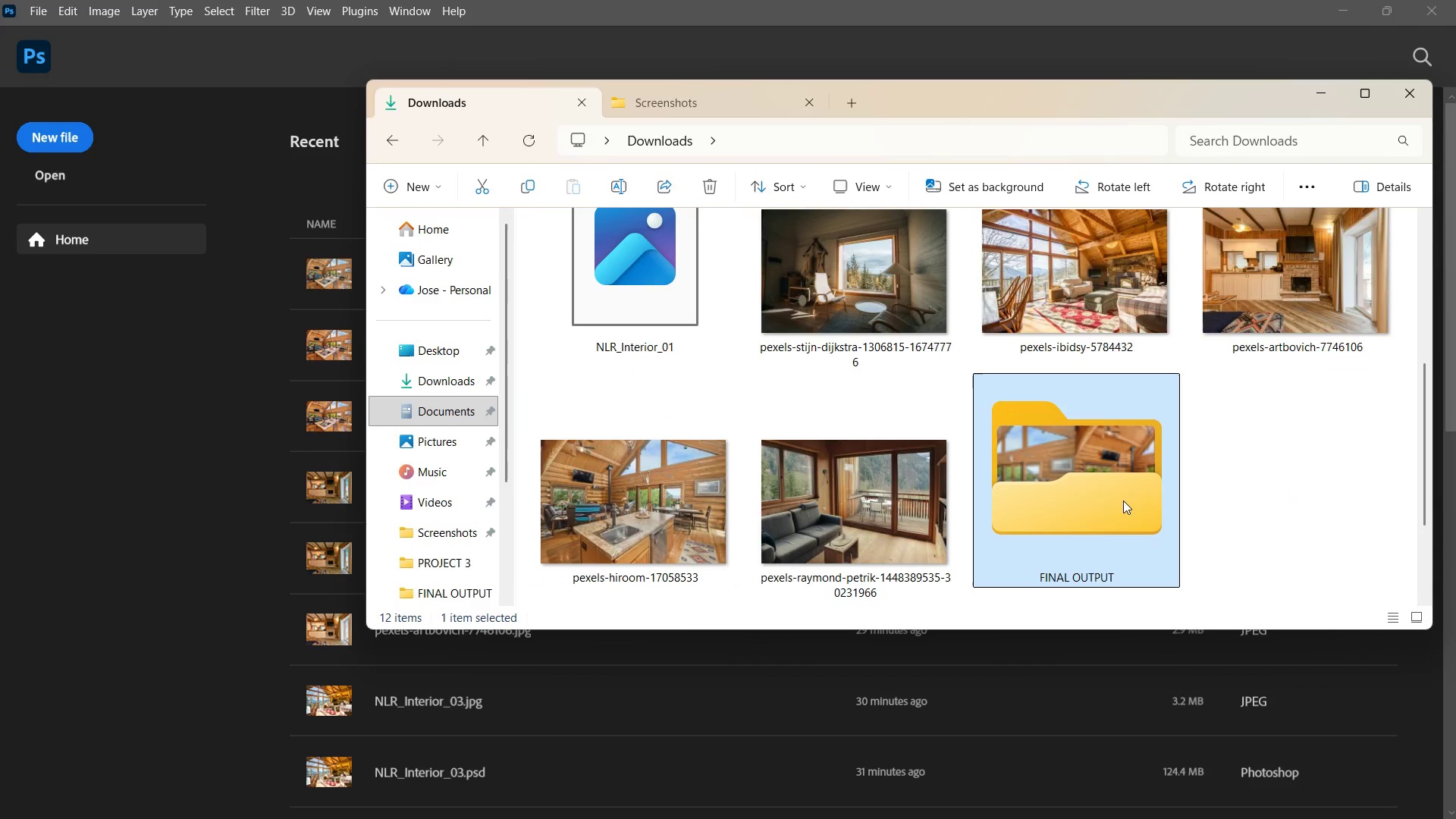 
double_click([1123, 500])
 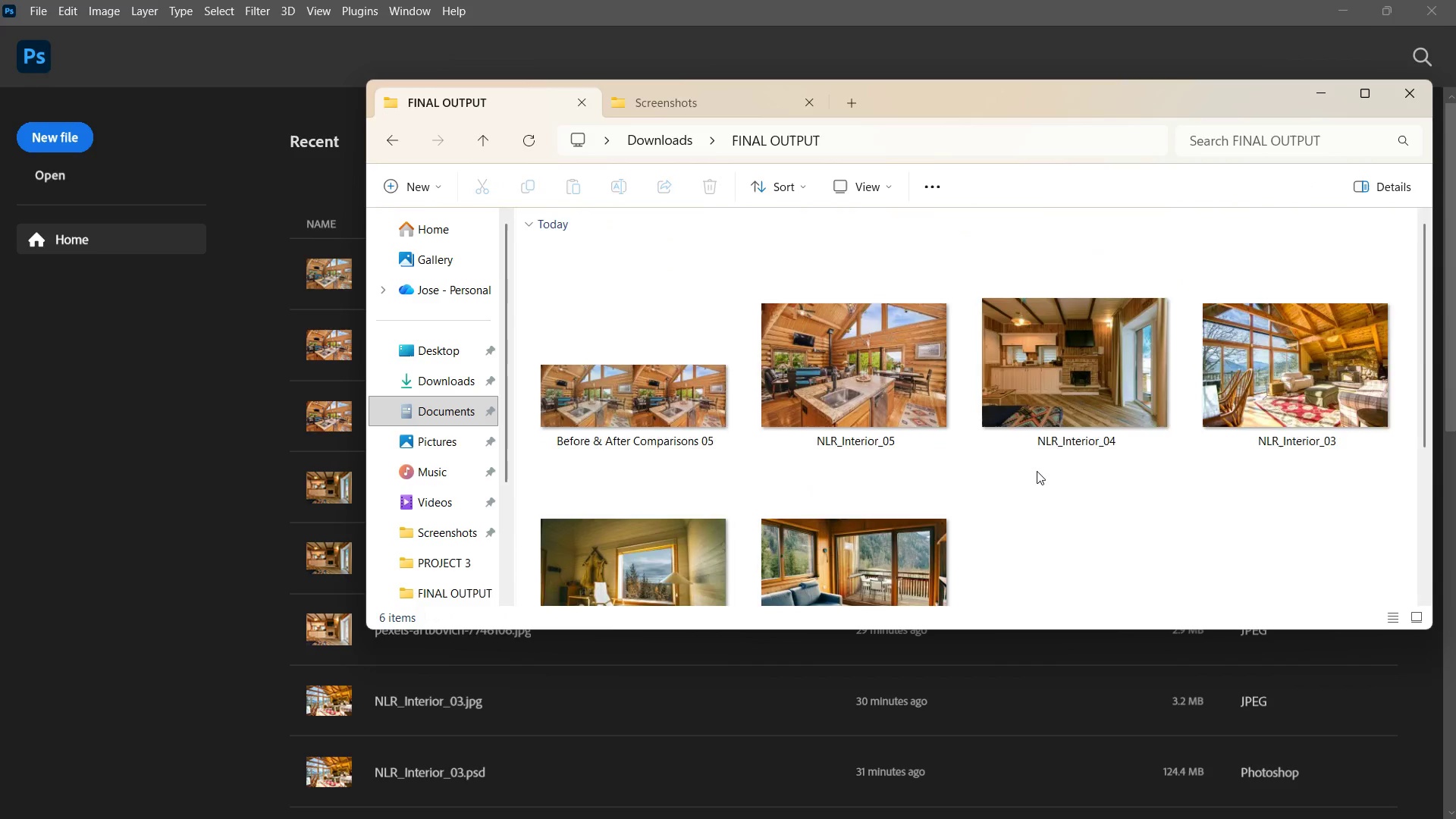 
scroll: coordinate [1037, 471], scroll_direction: down, amount: 2.0
 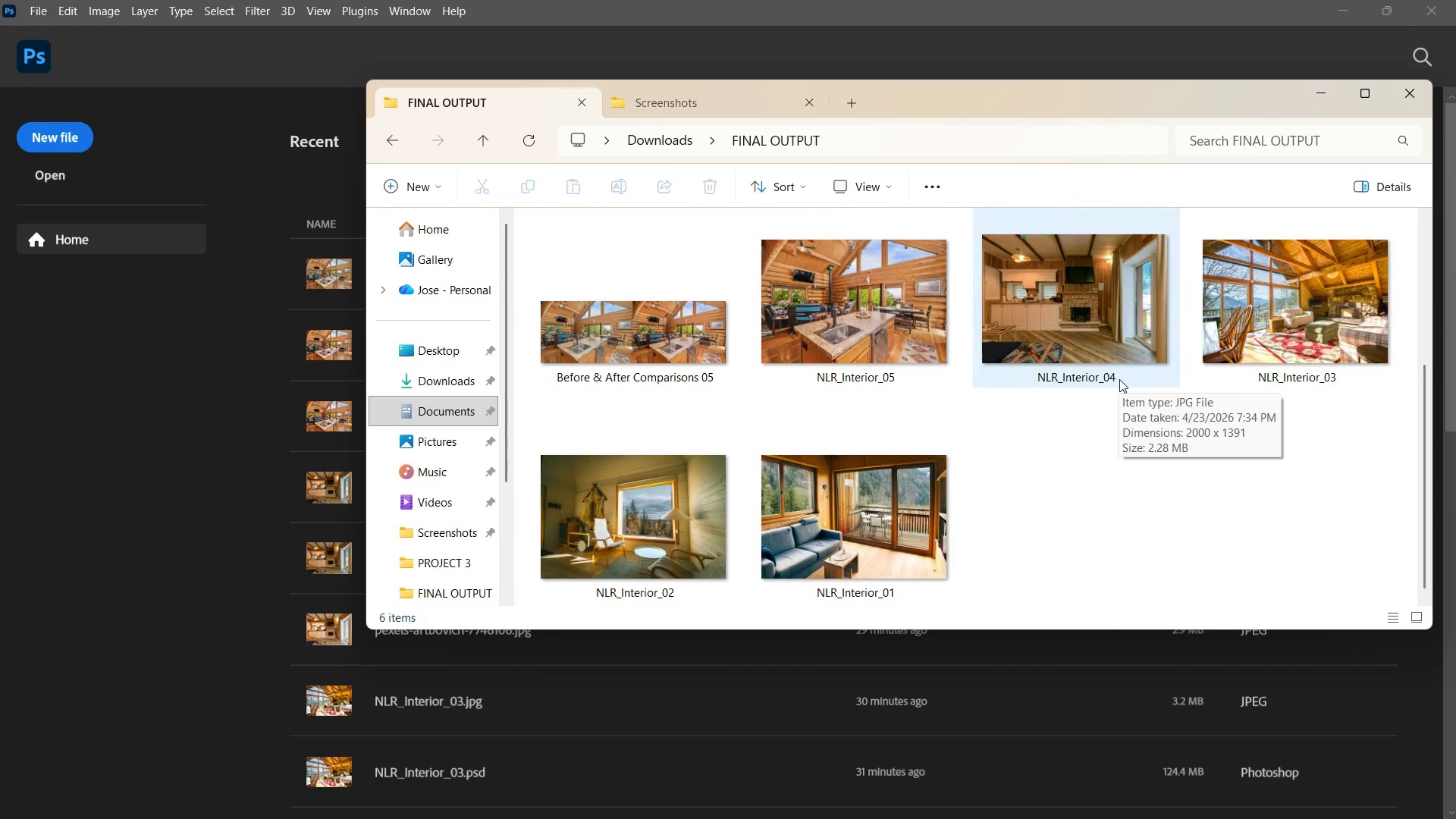 
left_click([1112, 370])
 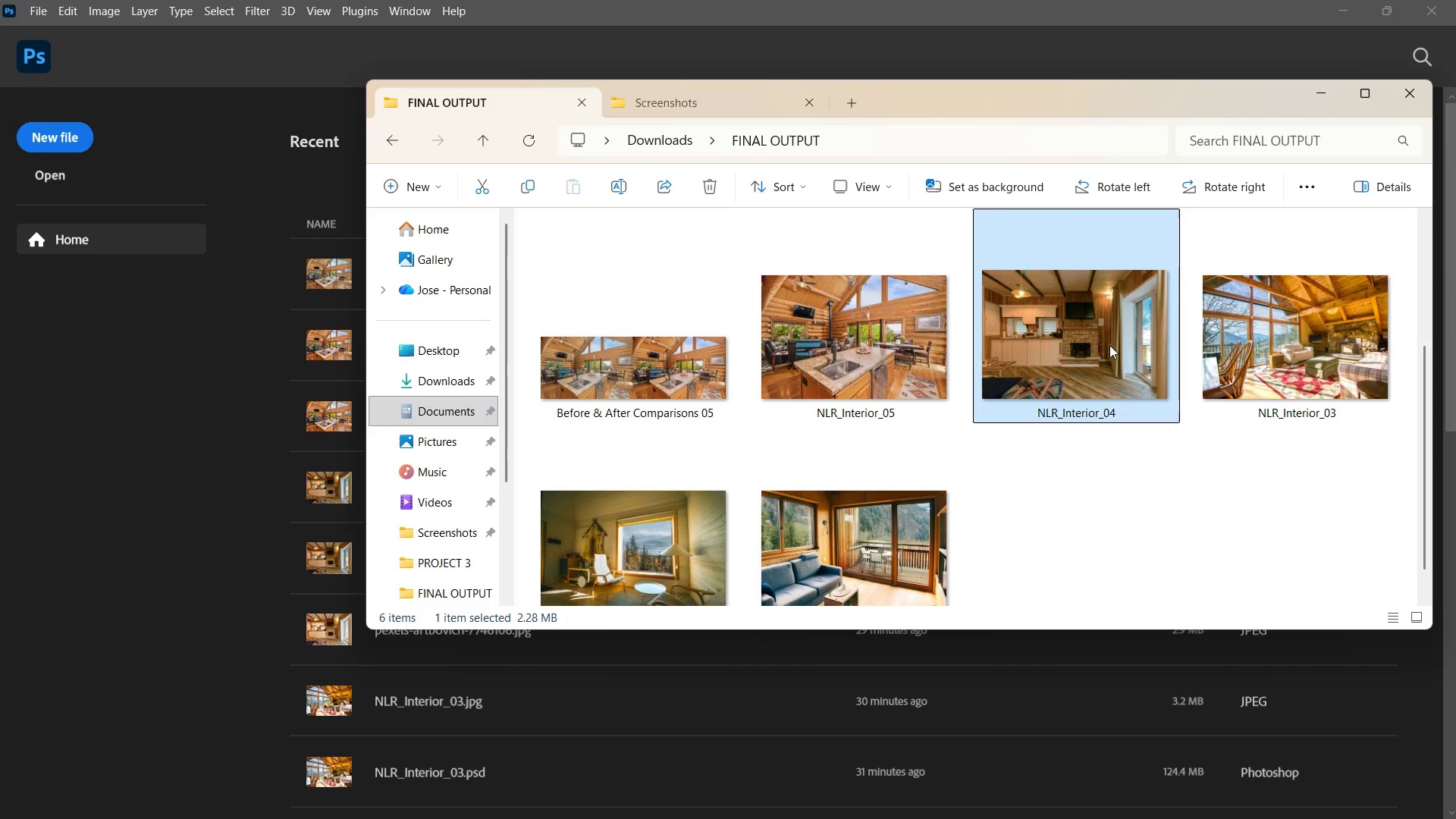 
right_click([1109, 345])
 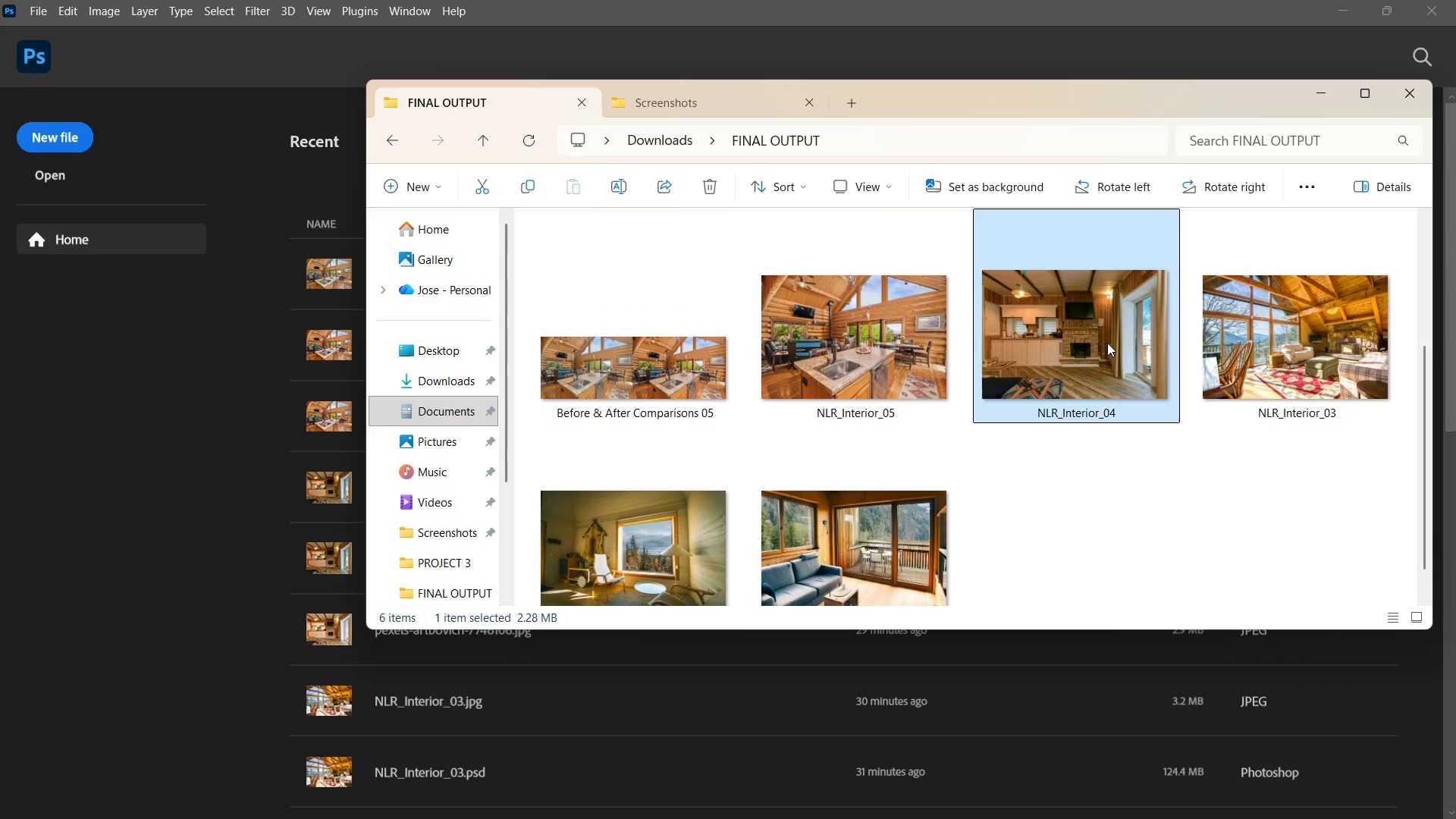 
right_click([1107, 343])
 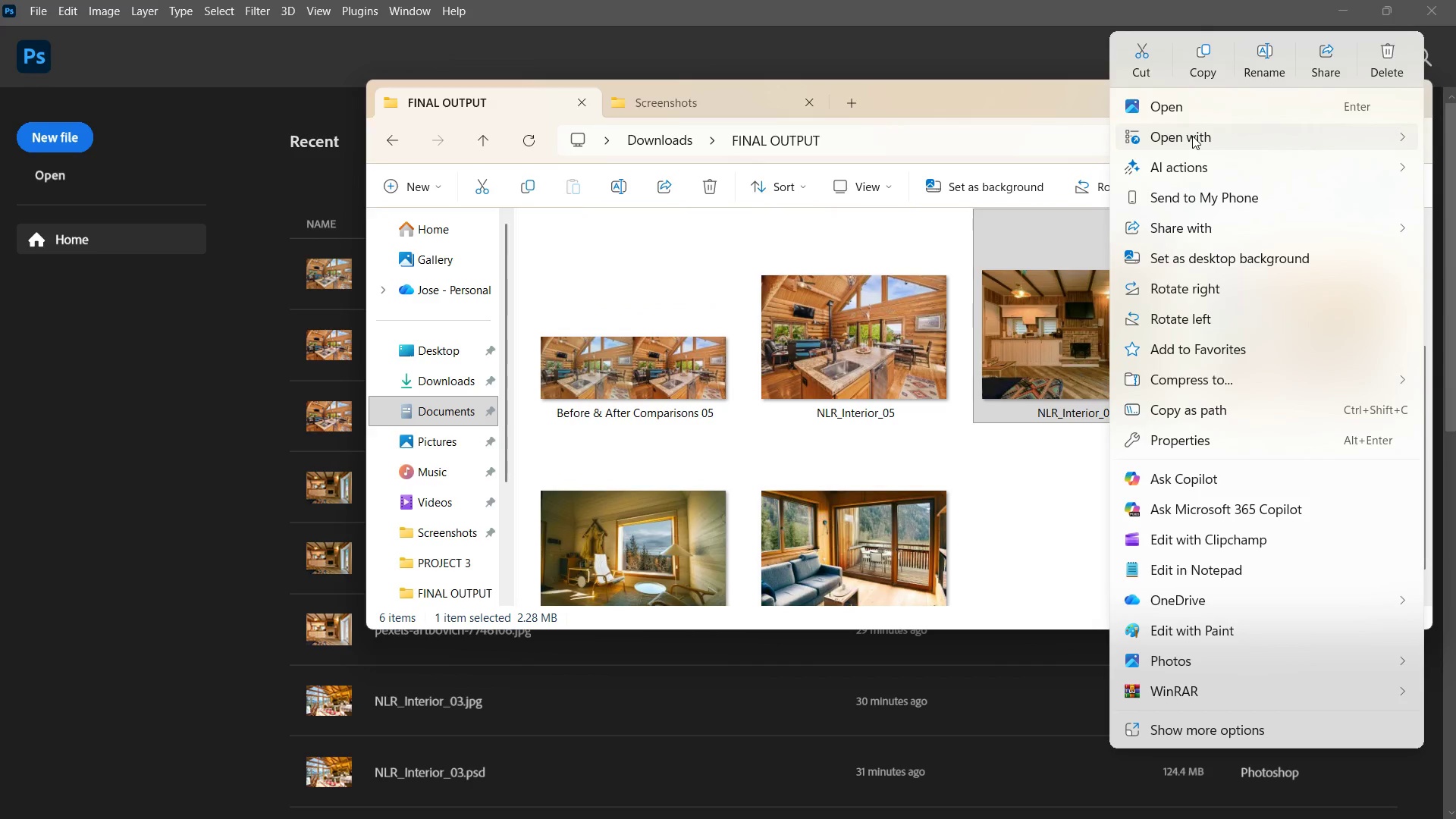 
left_click([1192, 136])
 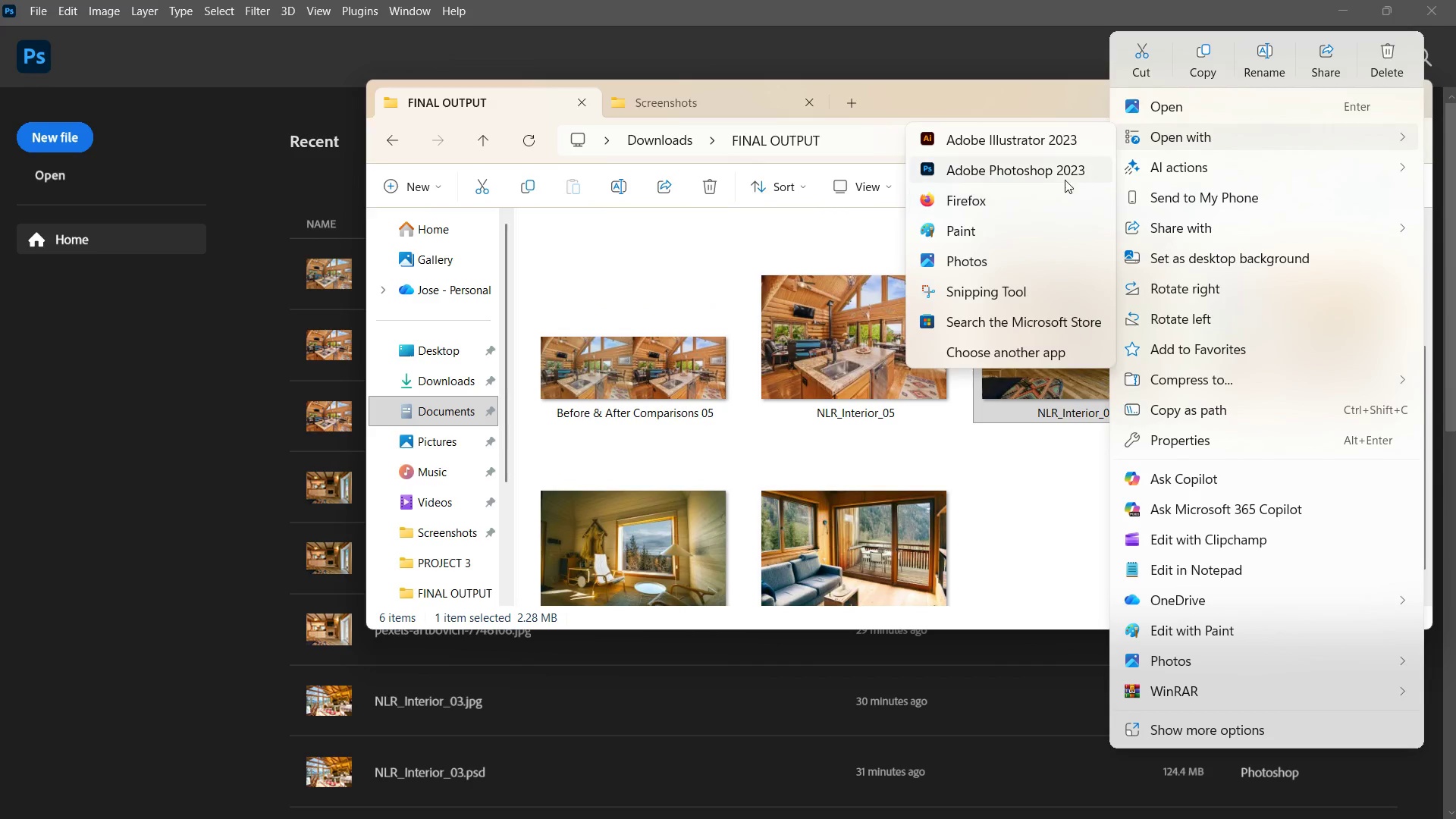 
left_click([1065, 173])
 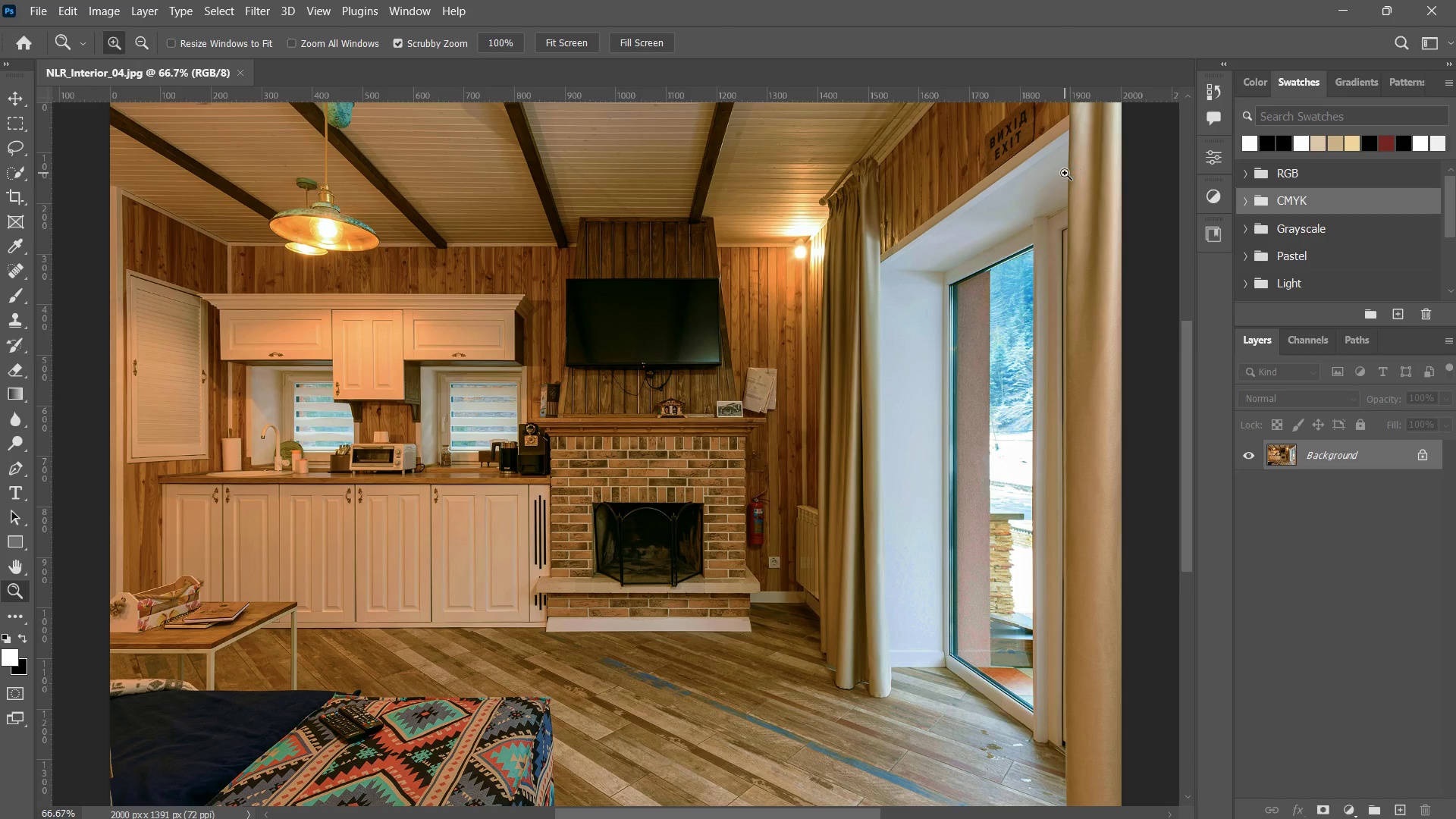 
type(xx)
 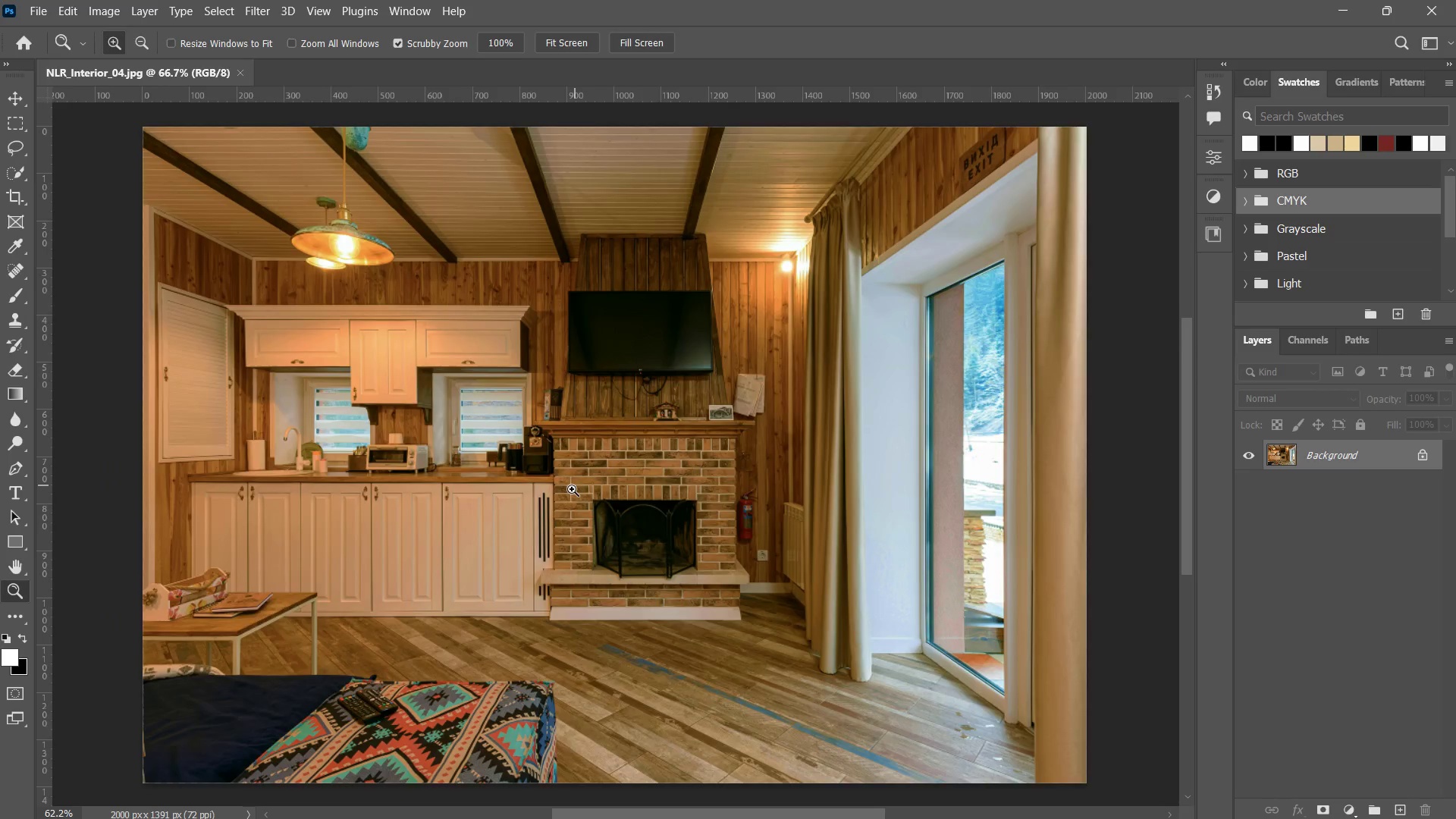 
left_click_drag(start_coordinate=[593, 463], to_coordinate=[563, 499])
 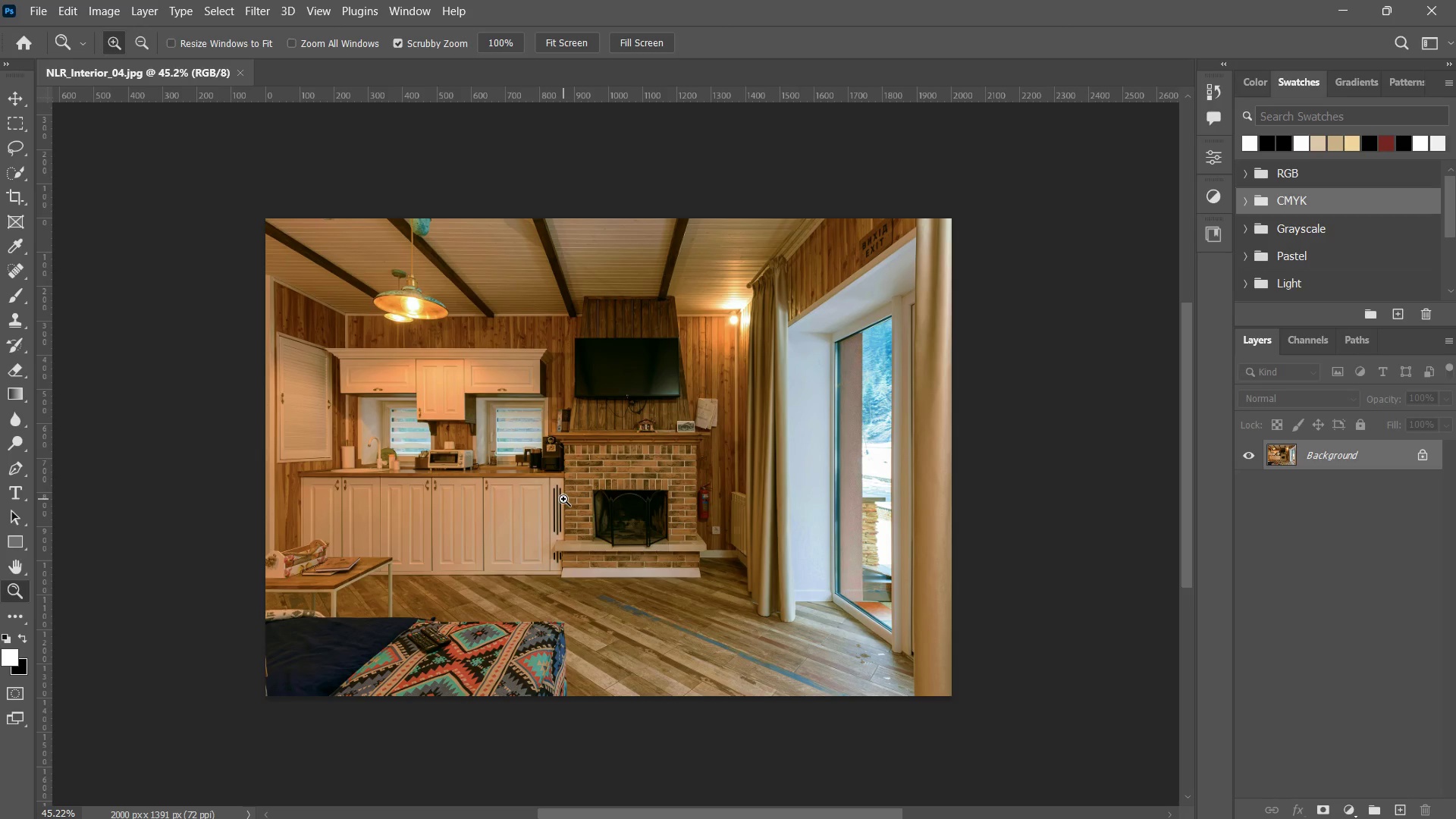 
double_click([563, 499])
 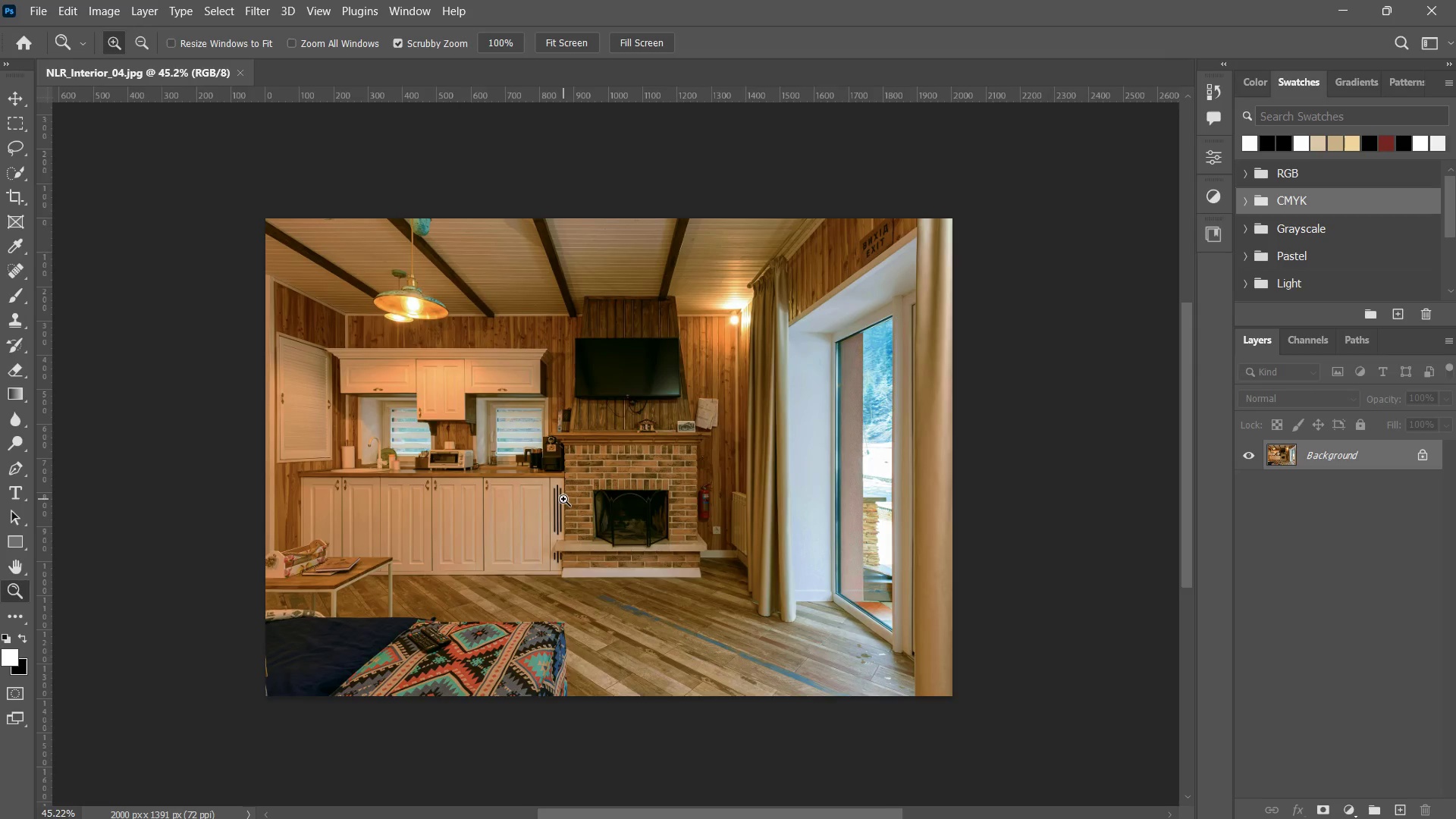 
triple_click([563, 499])
 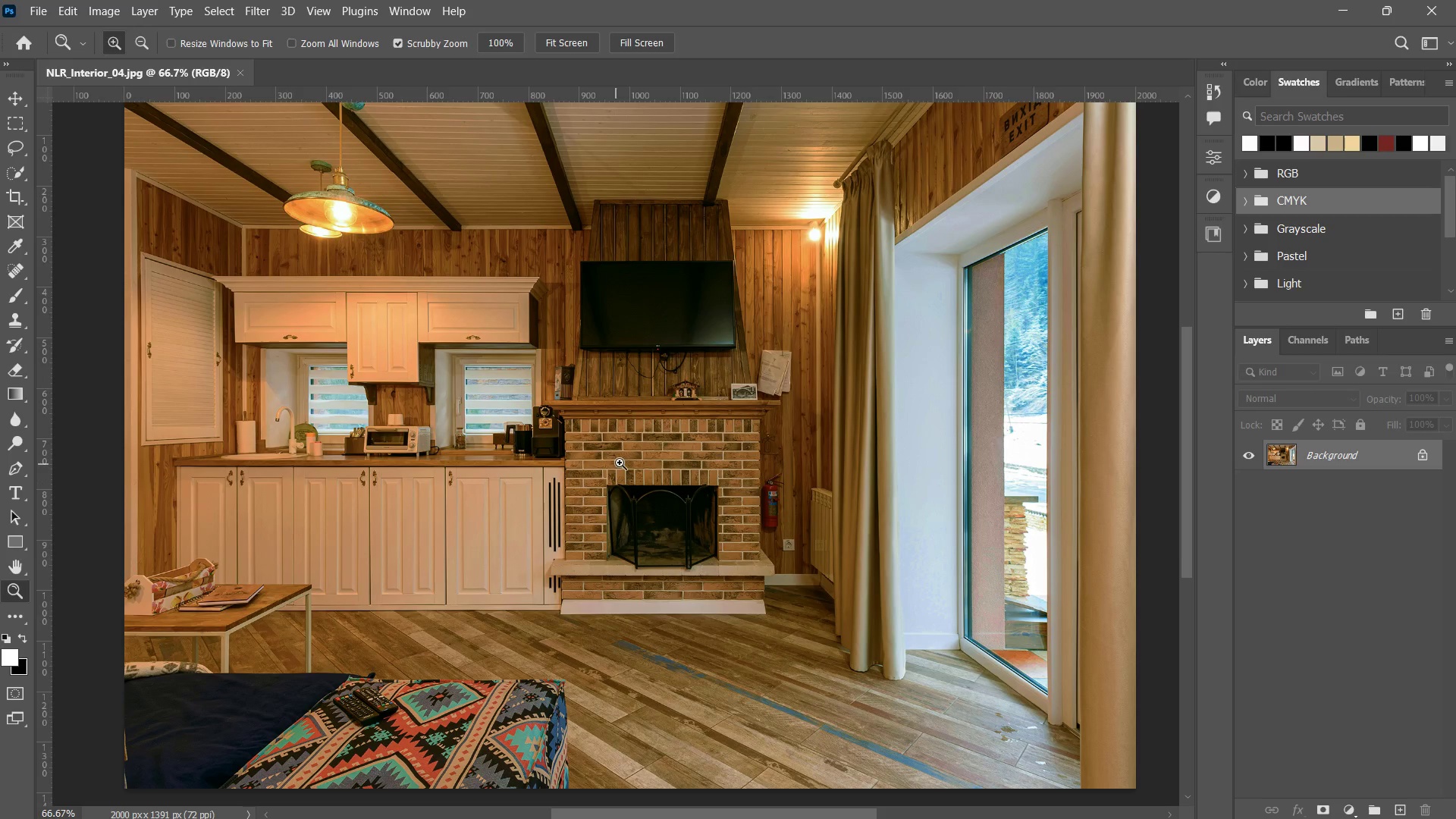 
left_click_drag(start_coordinate=[620, 463], to_coordinate=[570, 535])
 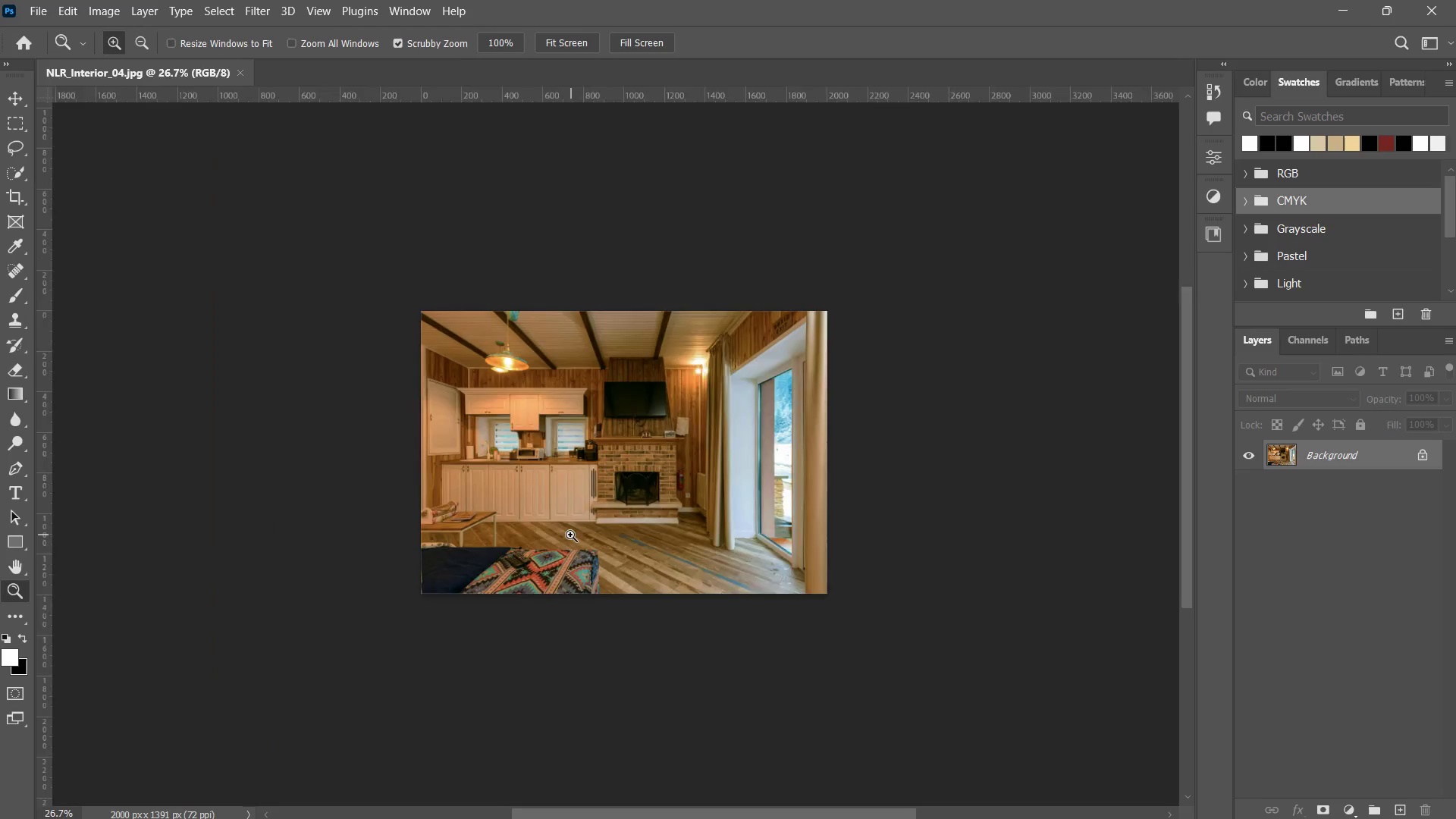 
triple_click([571, 535])
 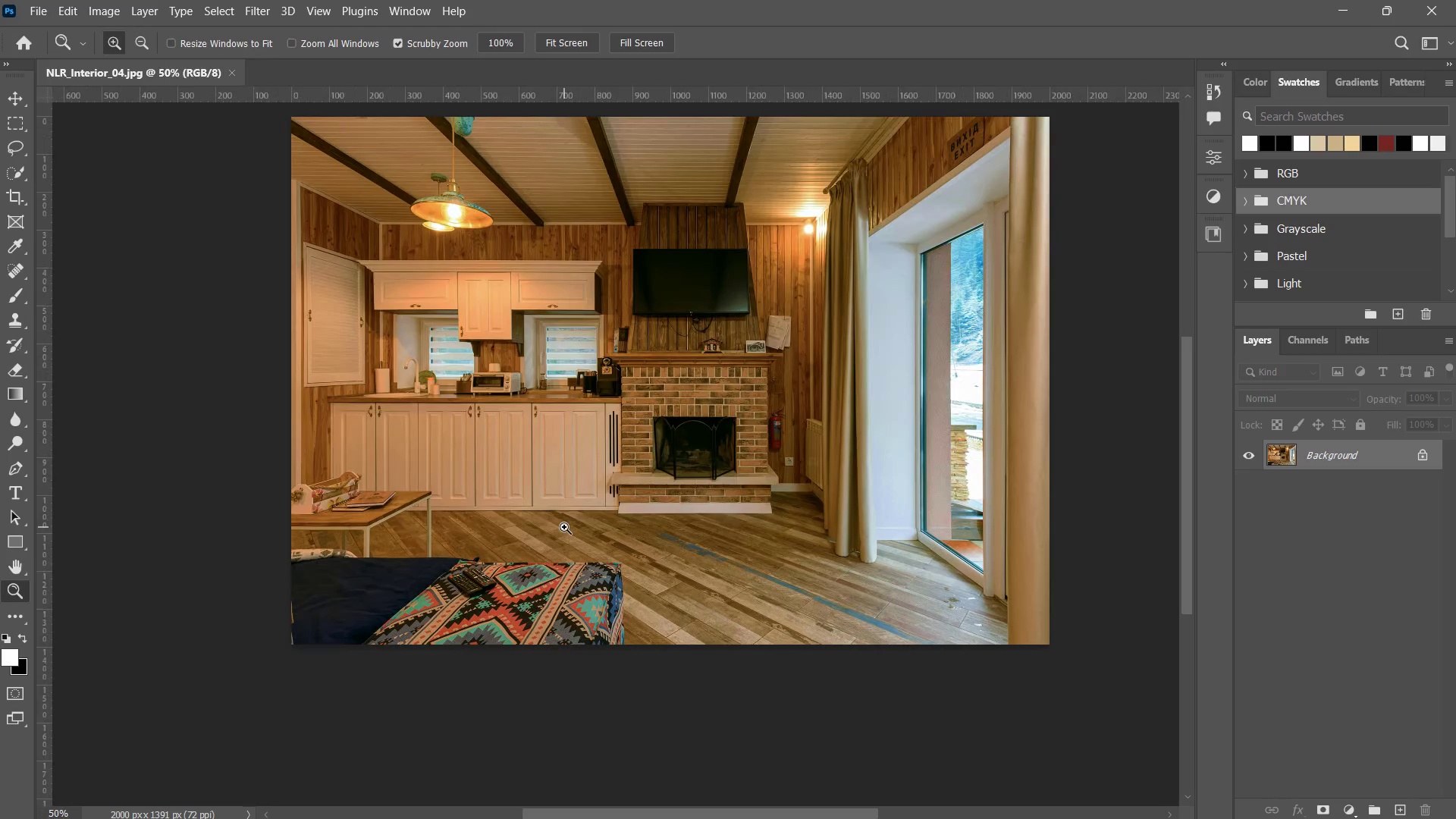 
key(E)
 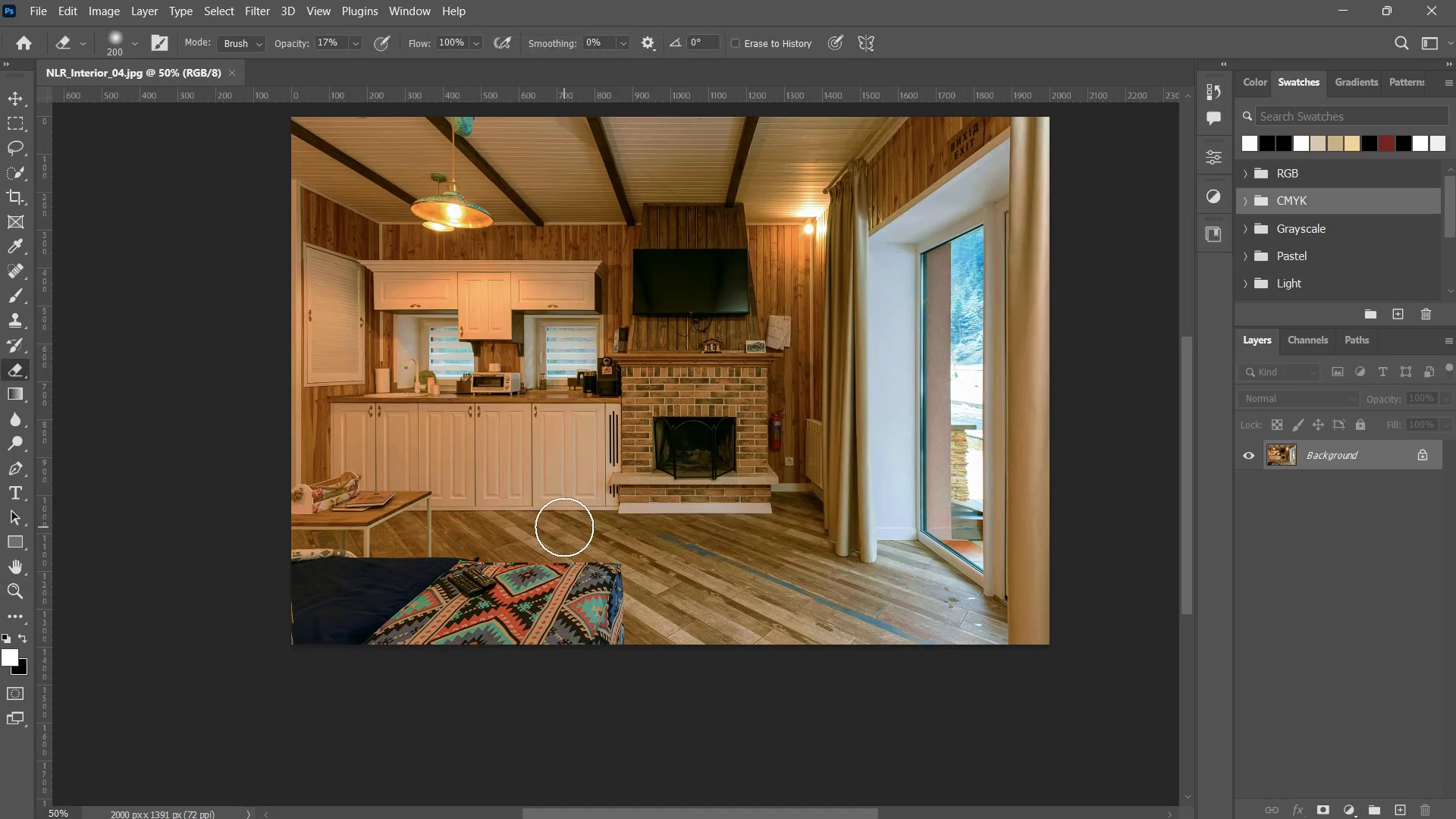 
key(Control+W)
 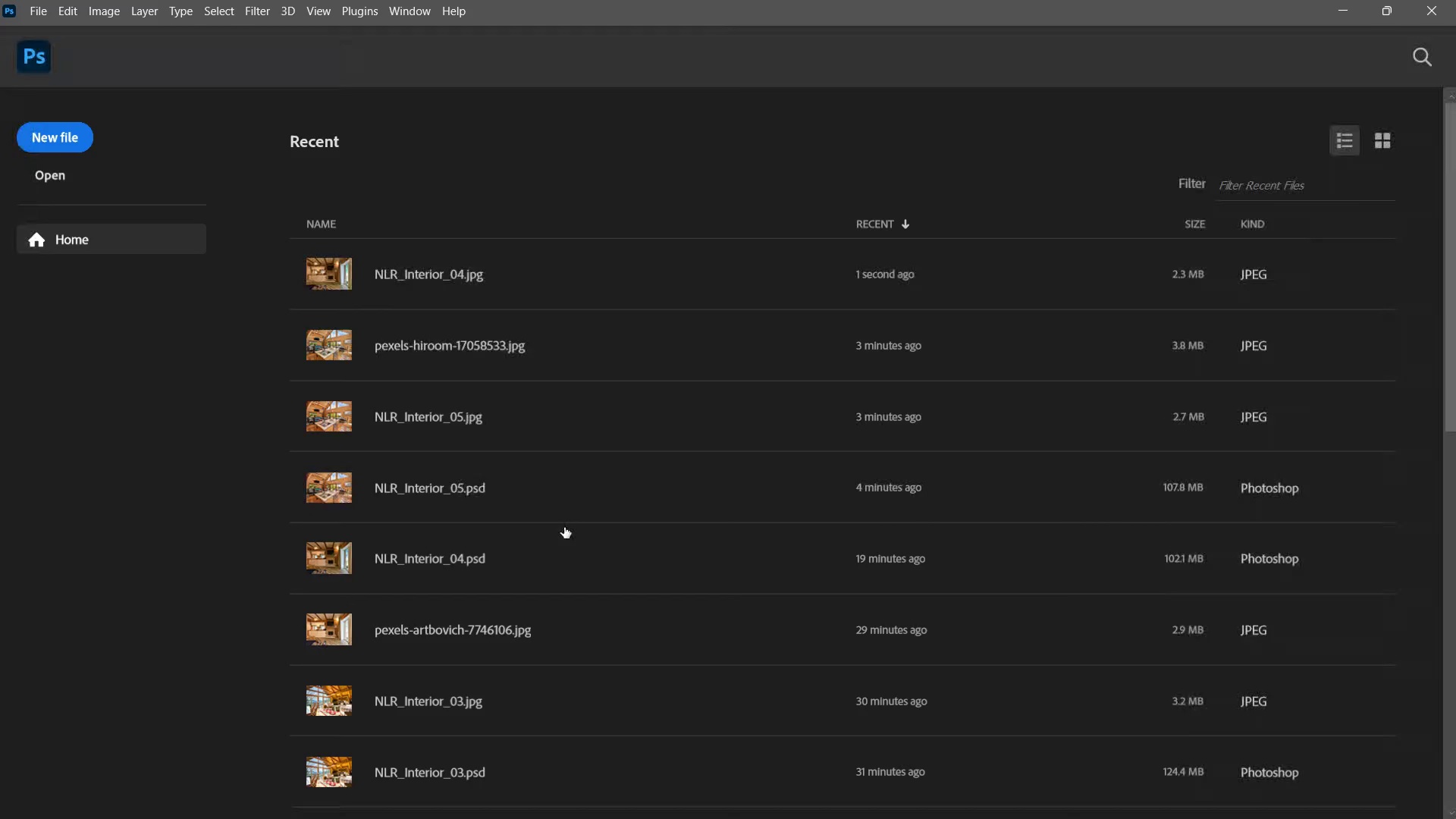 
key(Alt+Tab)
 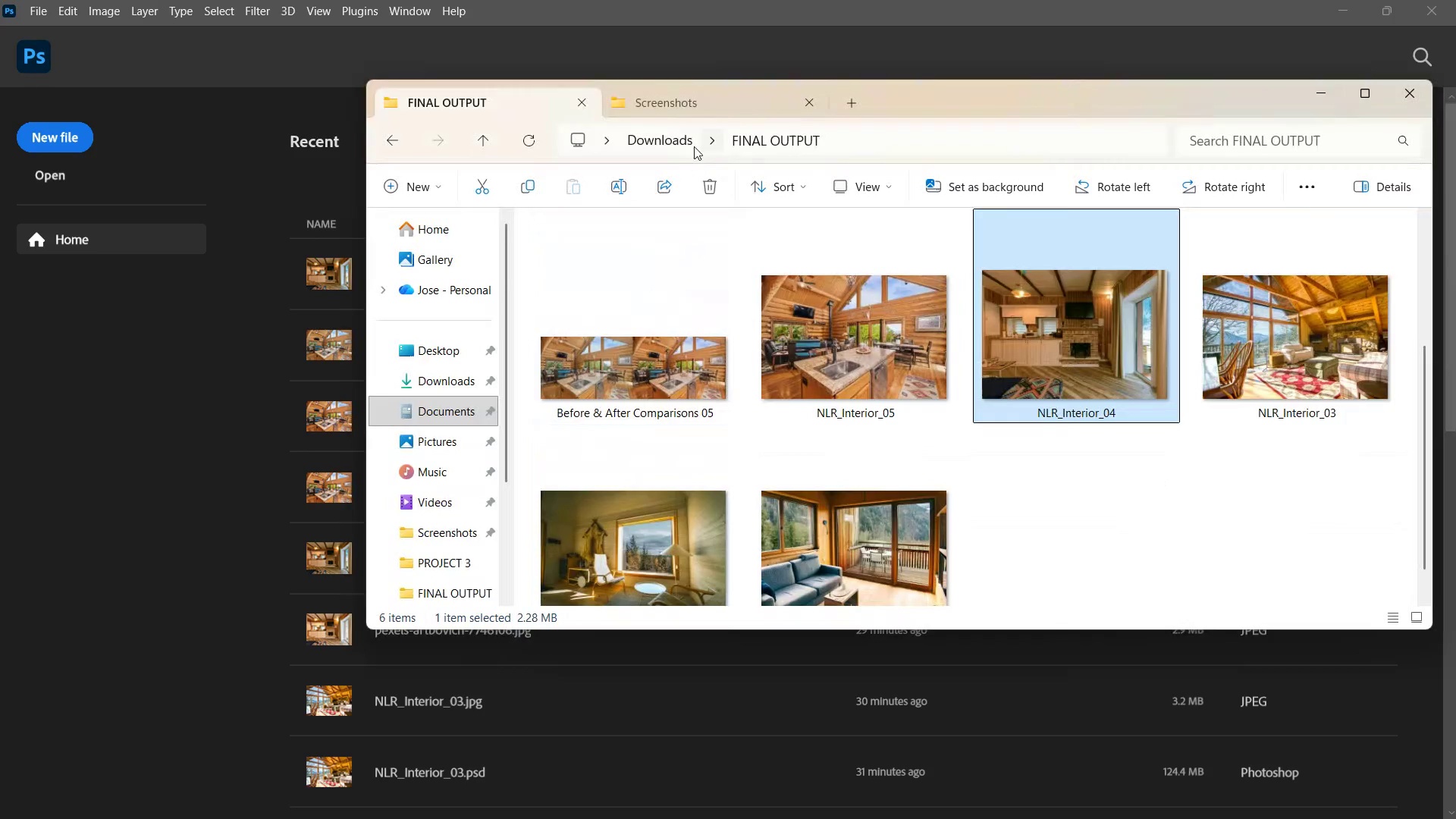 
double_click([679, 137])
 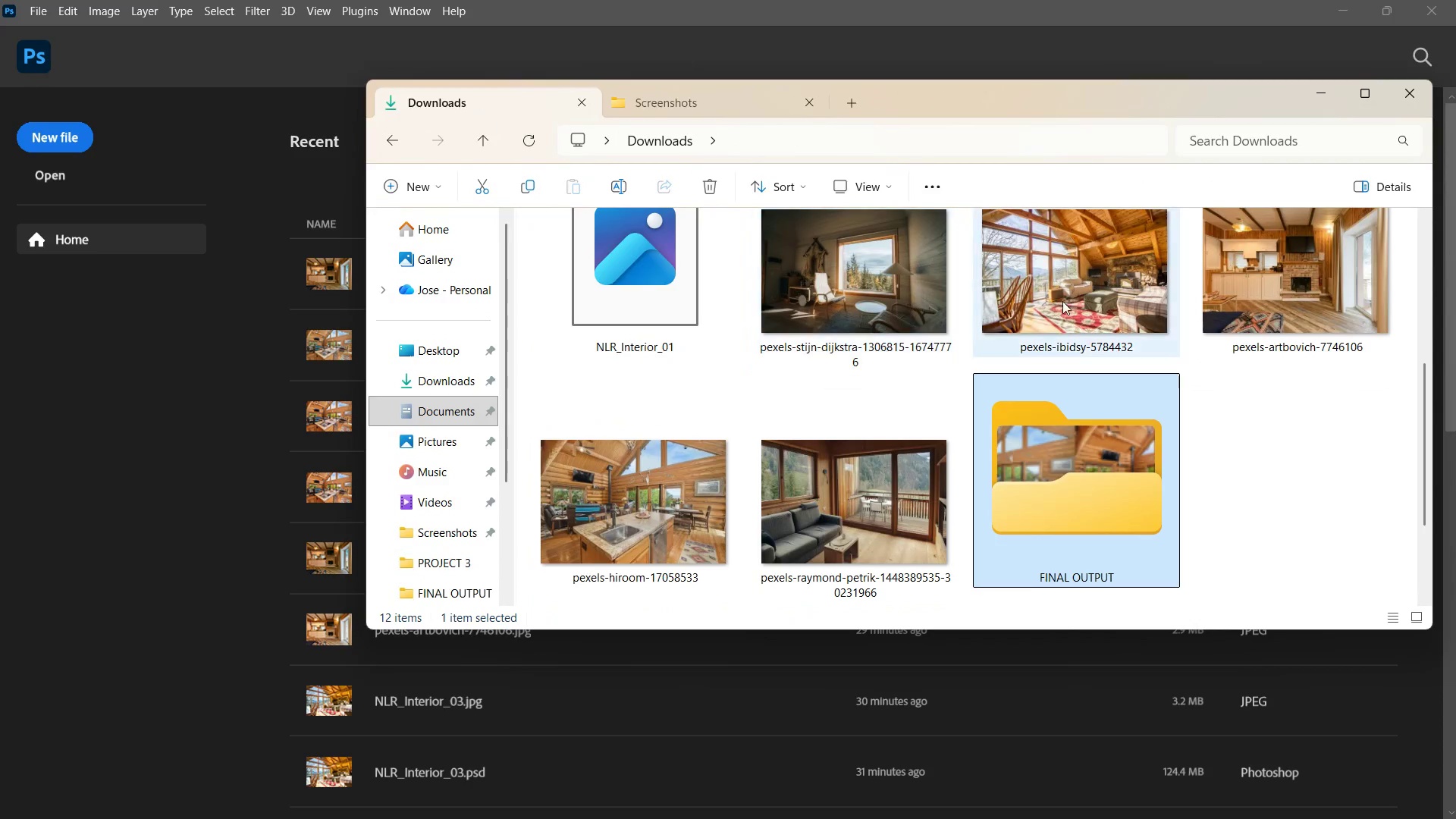 
left_click([1249, 294])
 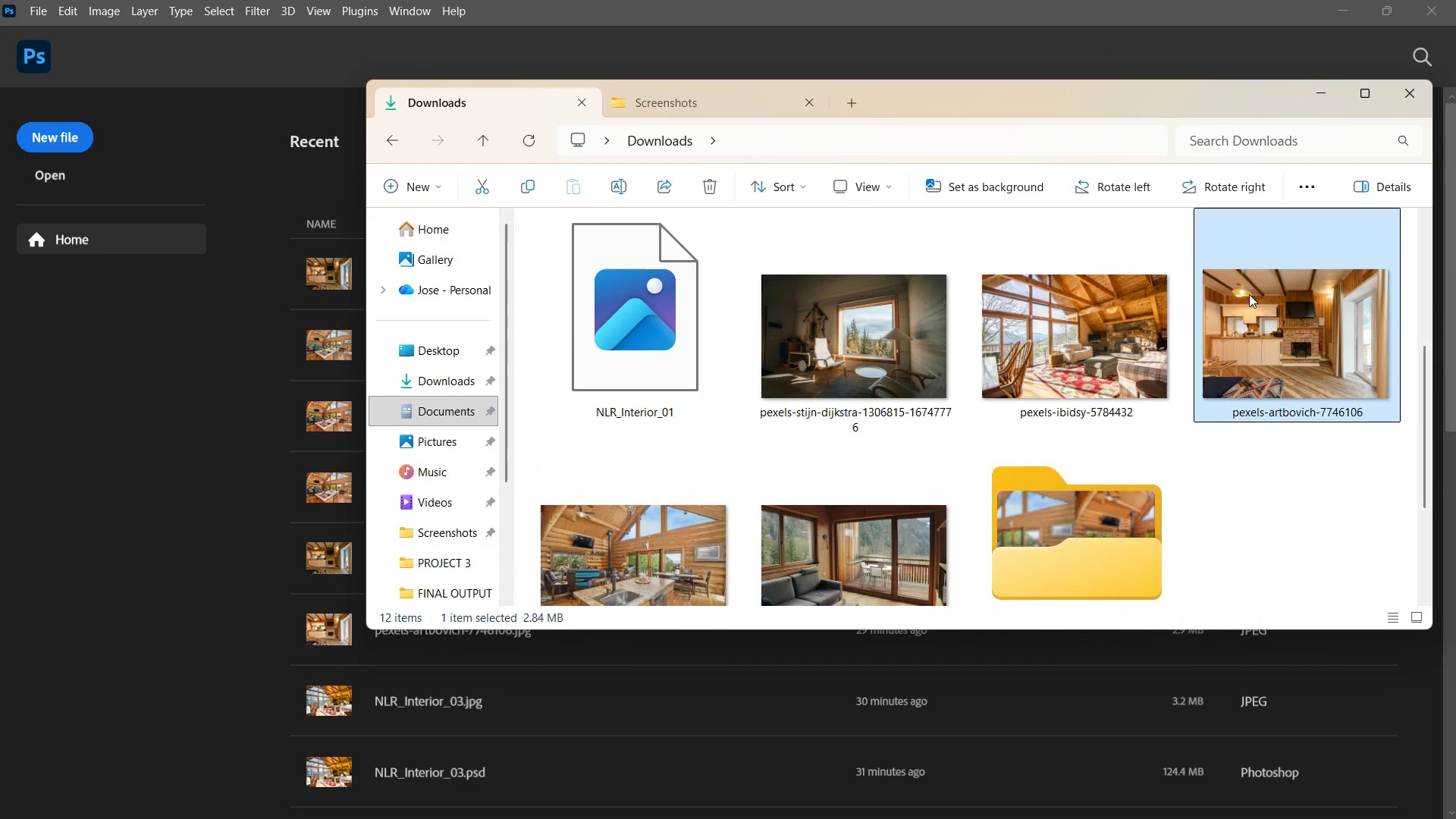 
right_click([1249, 294])
 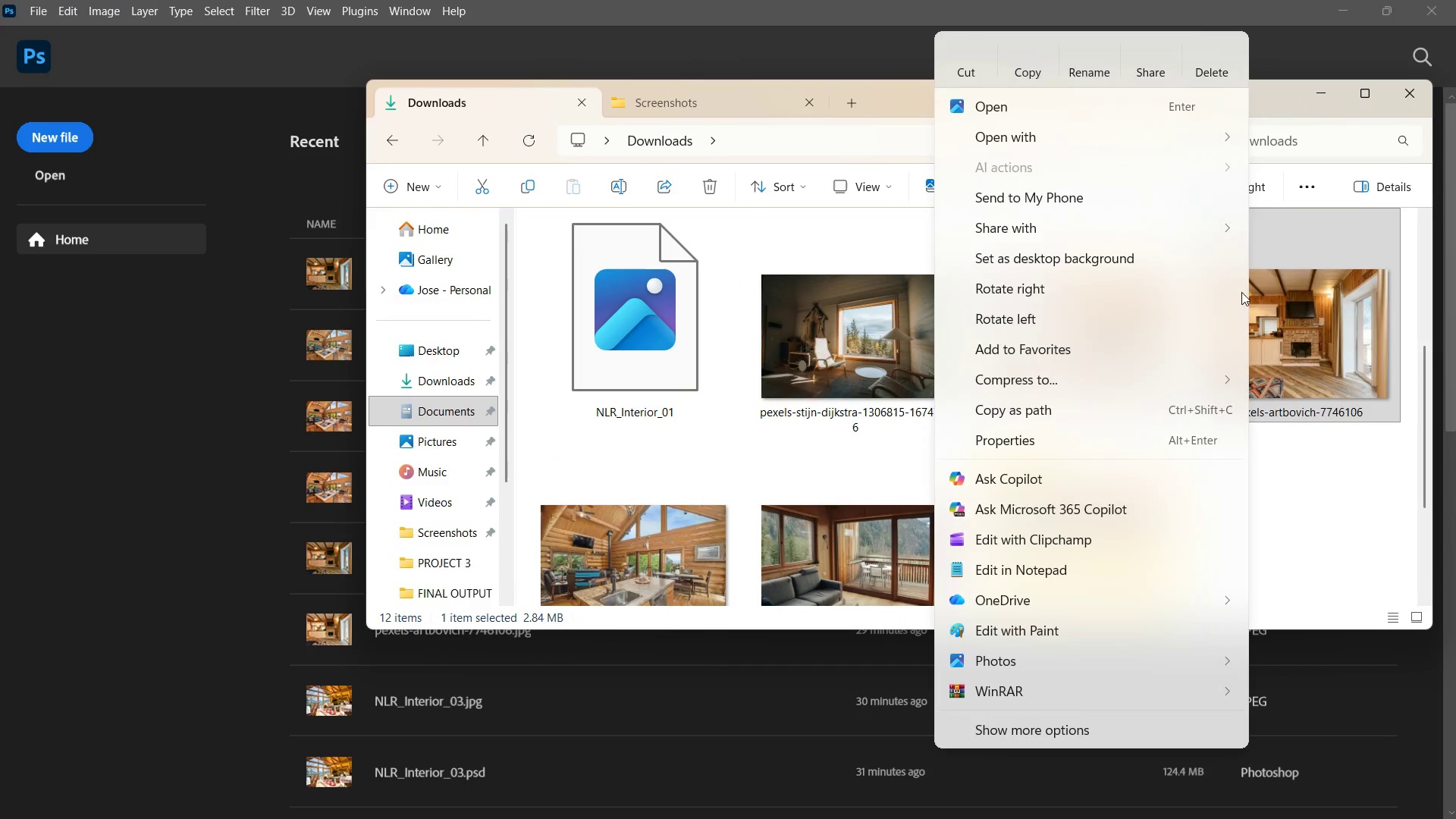 
key(Alt+Tab)
 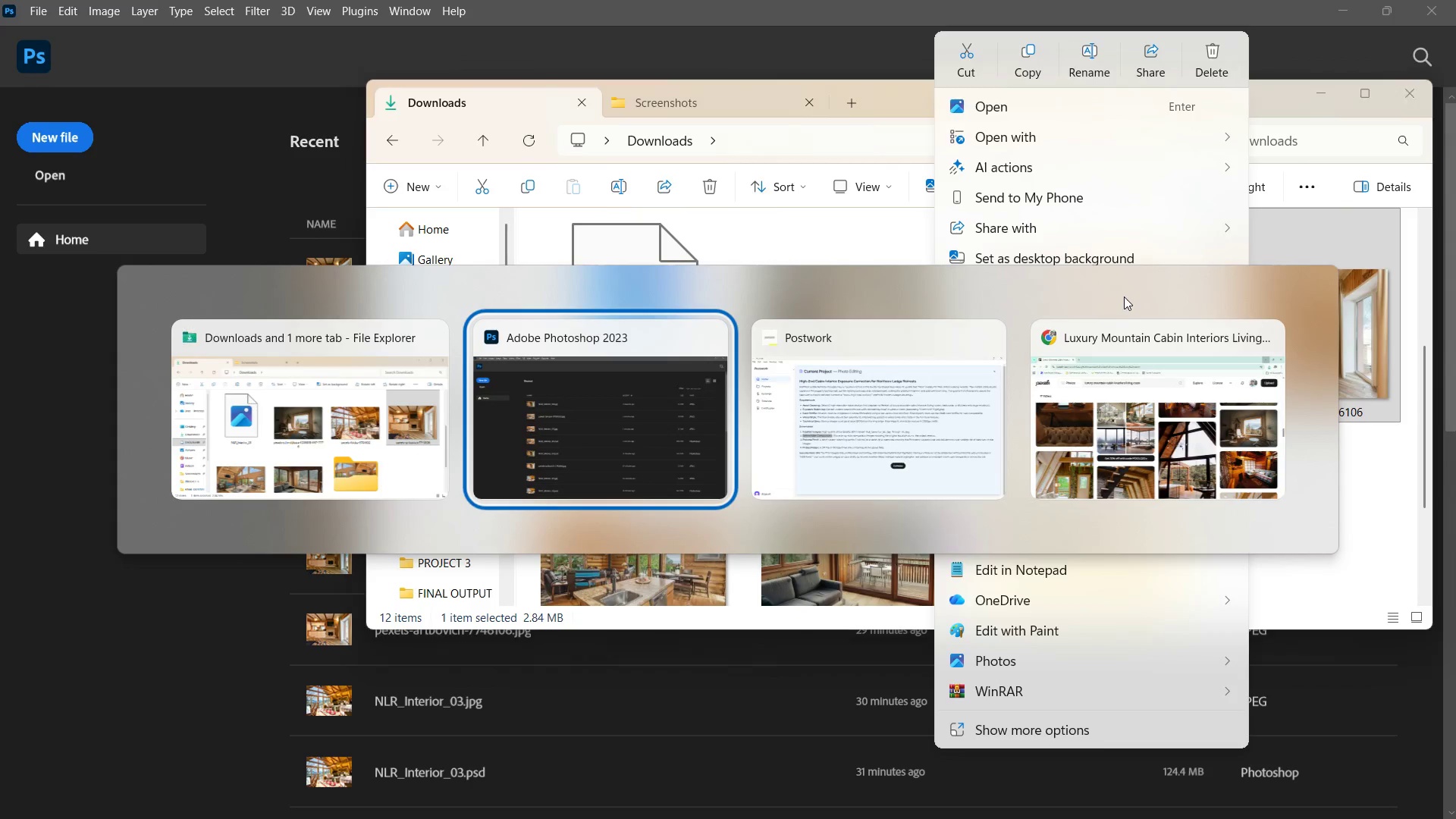 
key(Alt+Tab)